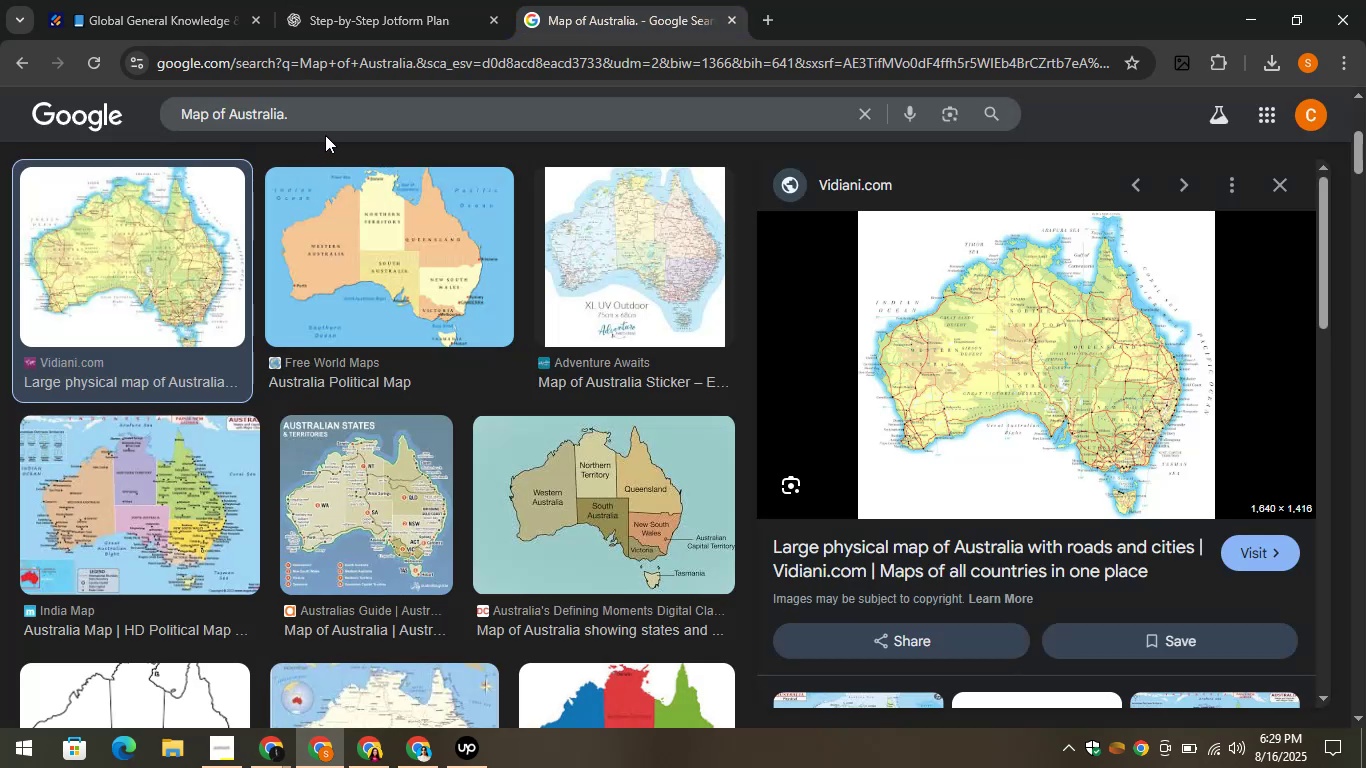 
left_click_drag(start_coordinate=[330, 114], to_coordinate=[177, 113])
 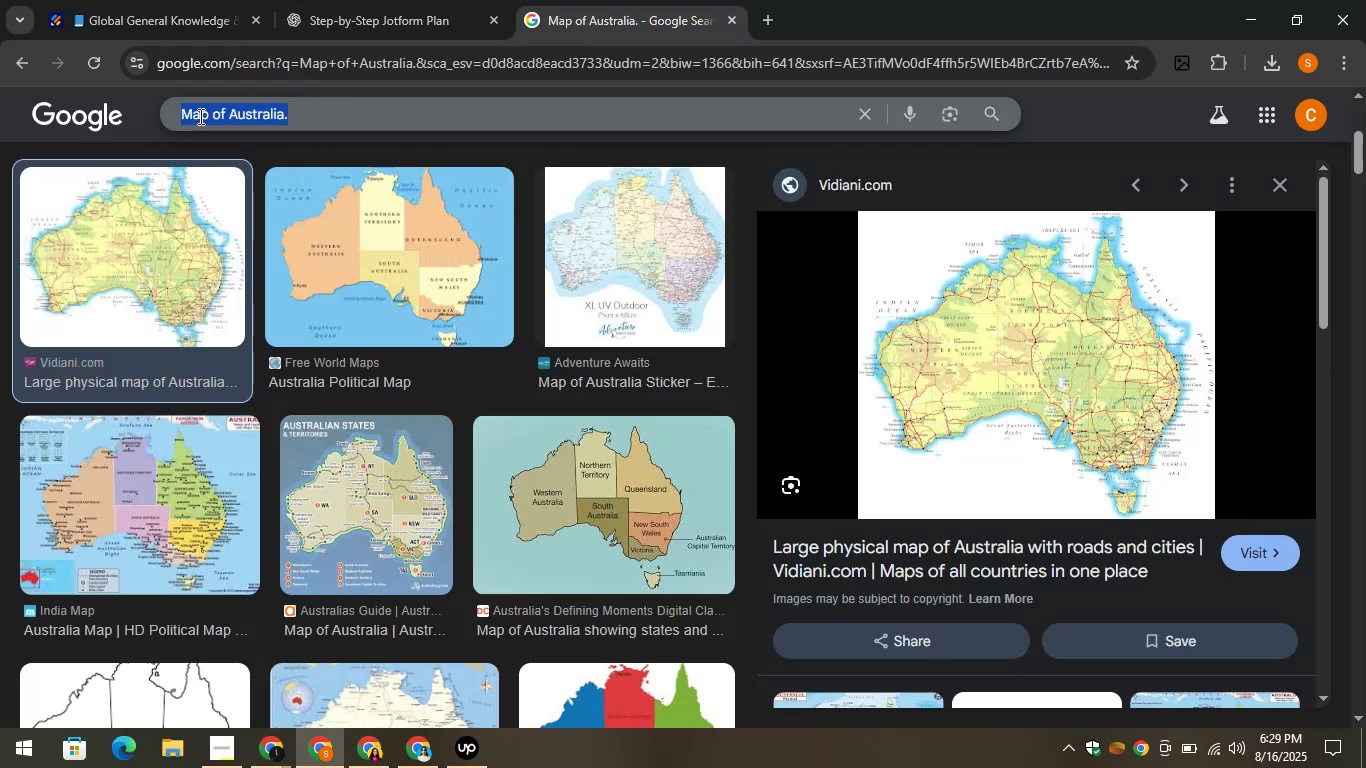 
right_click([199, 112])
 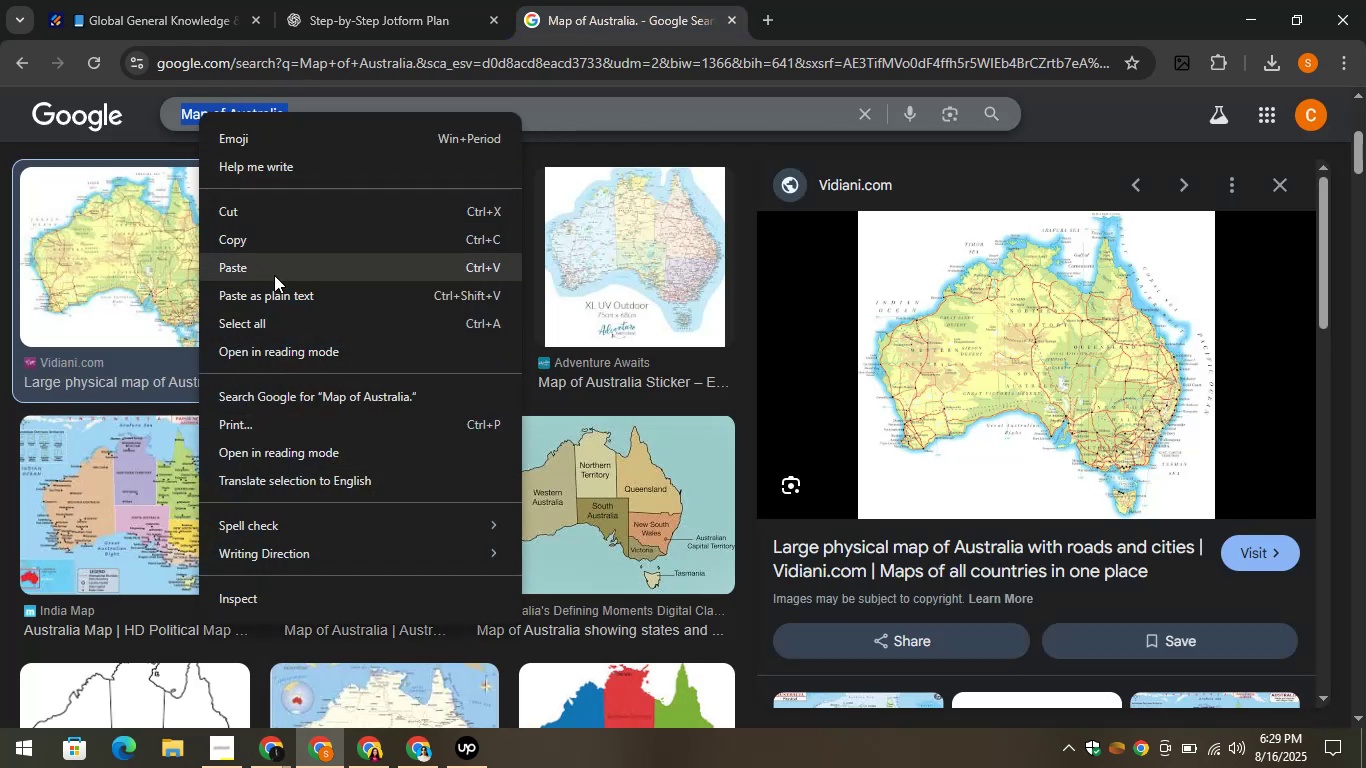 
left_click([270, 273])
 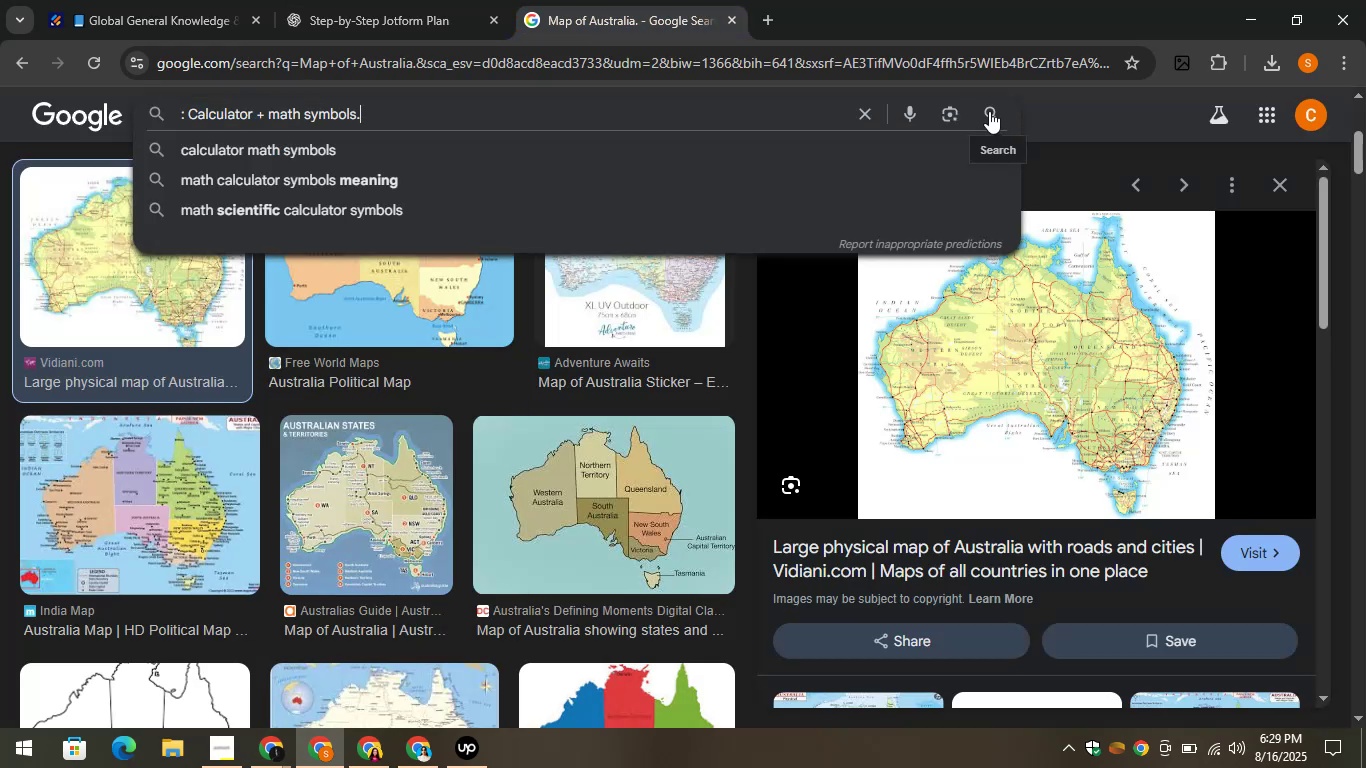 
left_click([989, 111])
 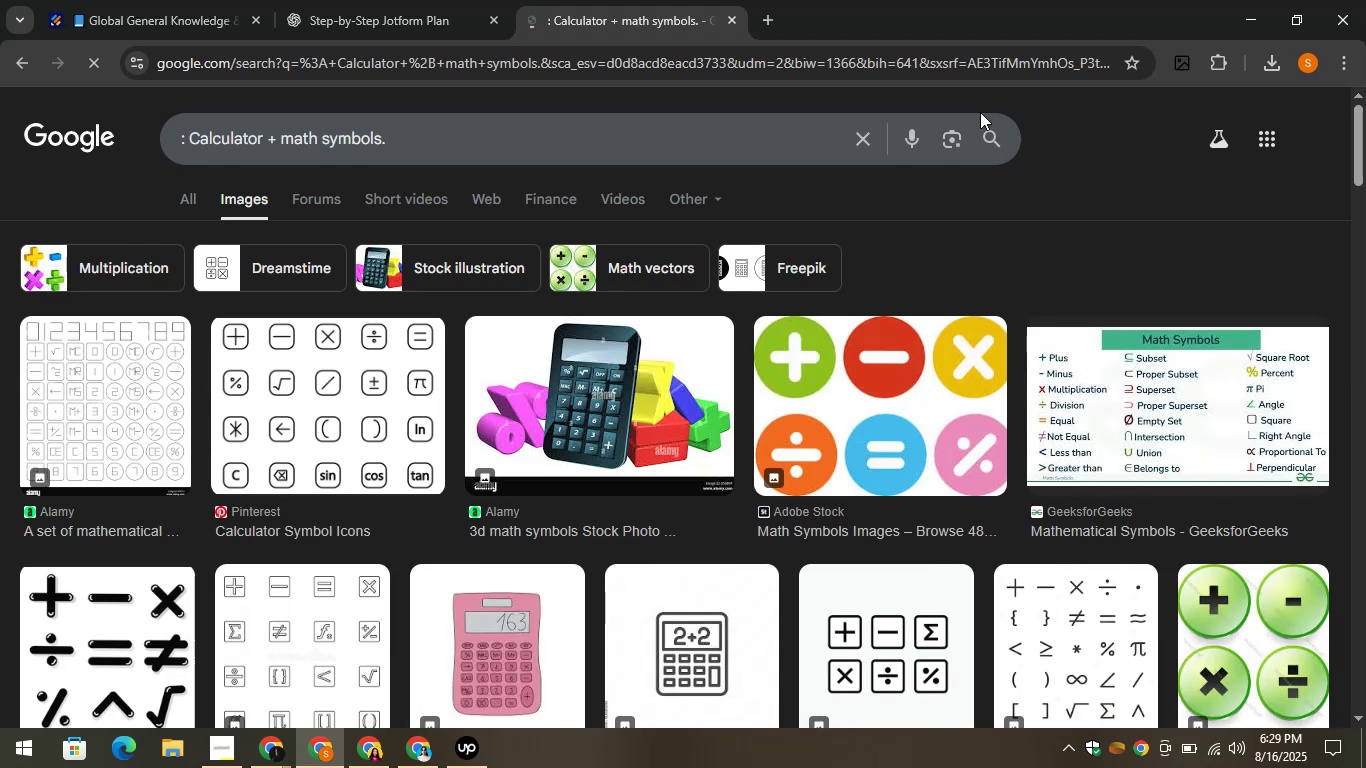 
wait(10.56)
 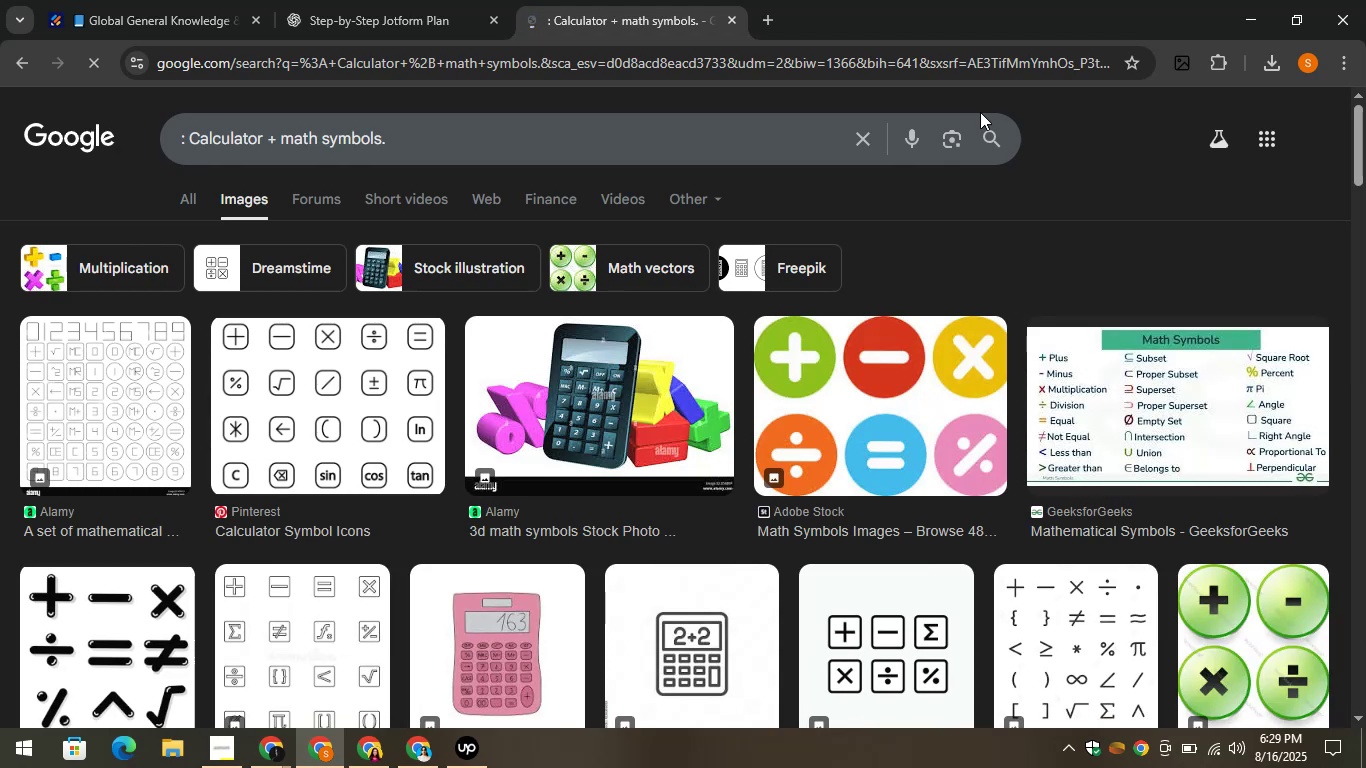 
scroll: coordinate [598, 256], scroll_direction: down, amount: 1.0
 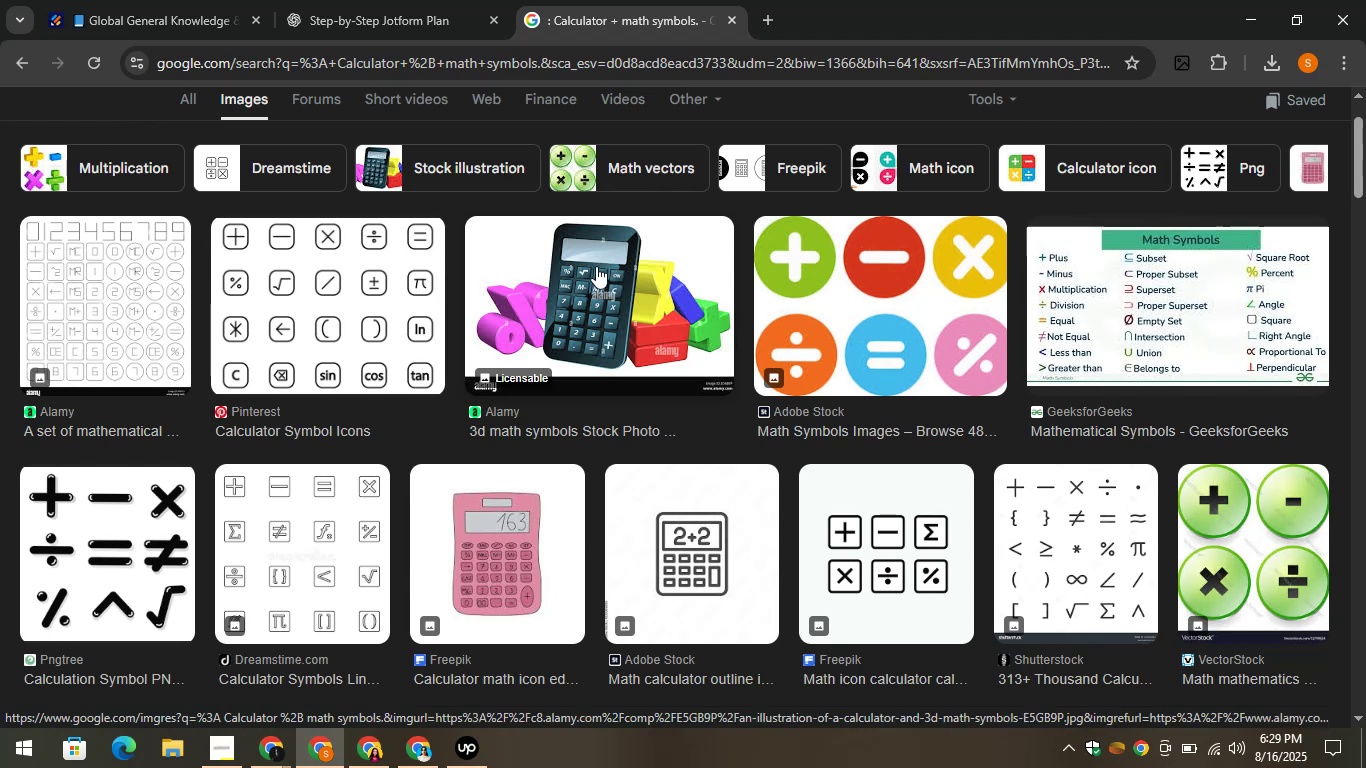 
scroll: coordinate [524, 338], scroll_direction: up, amount: 1.0
 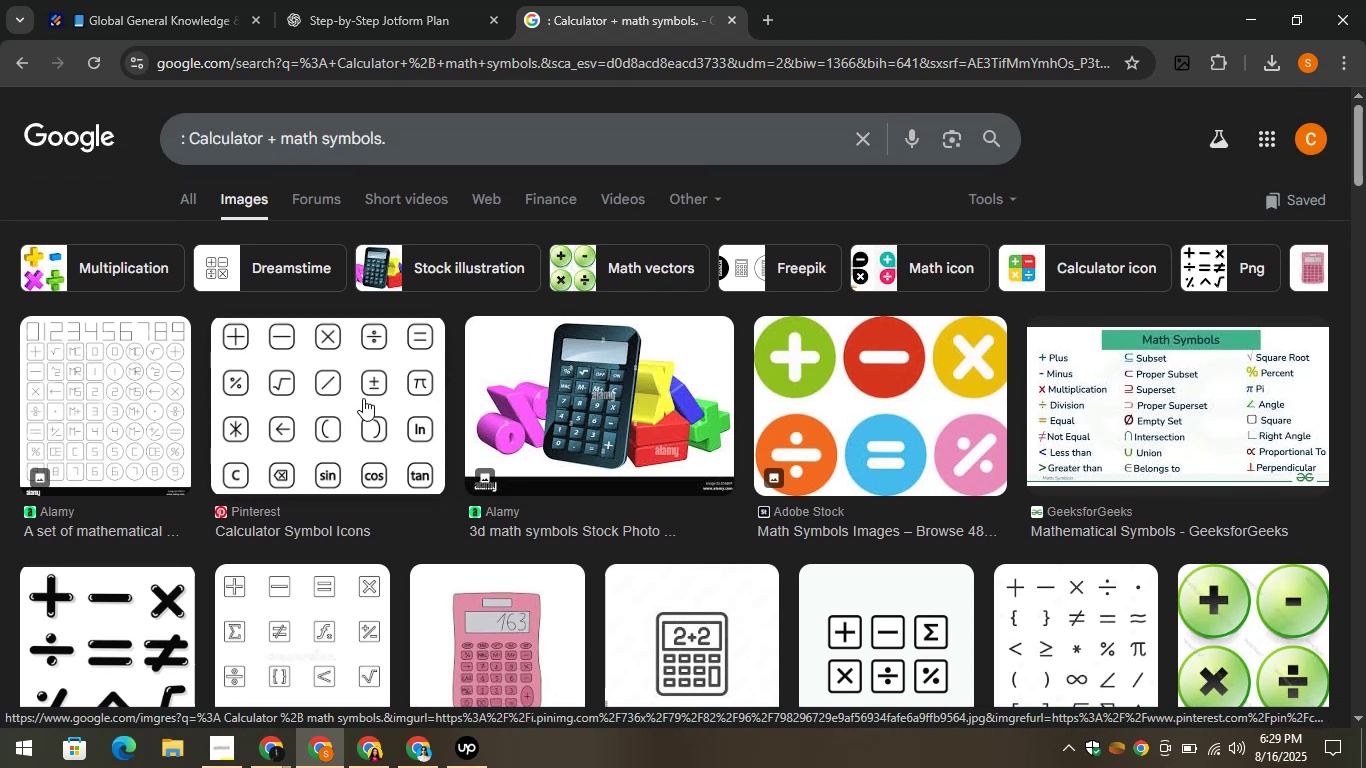 
left_click([355, 399])
 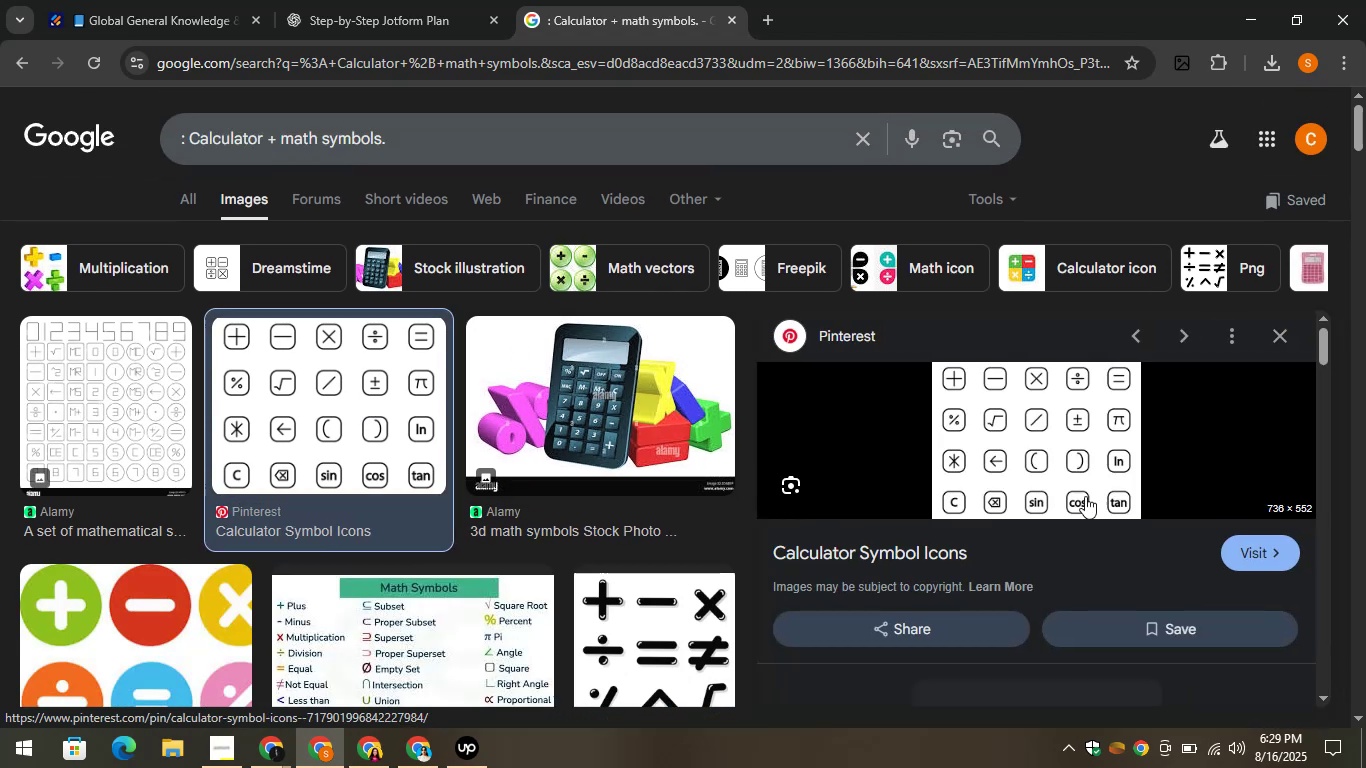 
right_click([984, 425])
 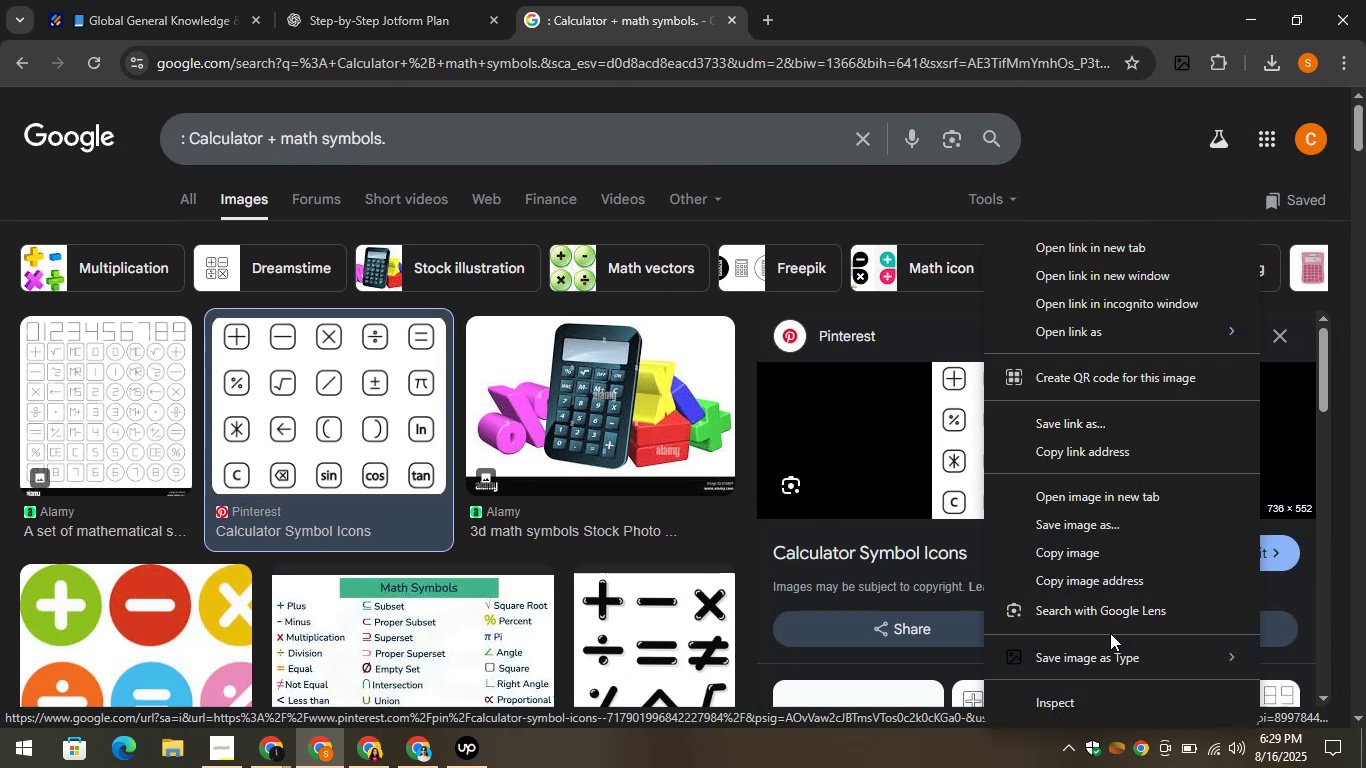 
left_click([1096, 653])
 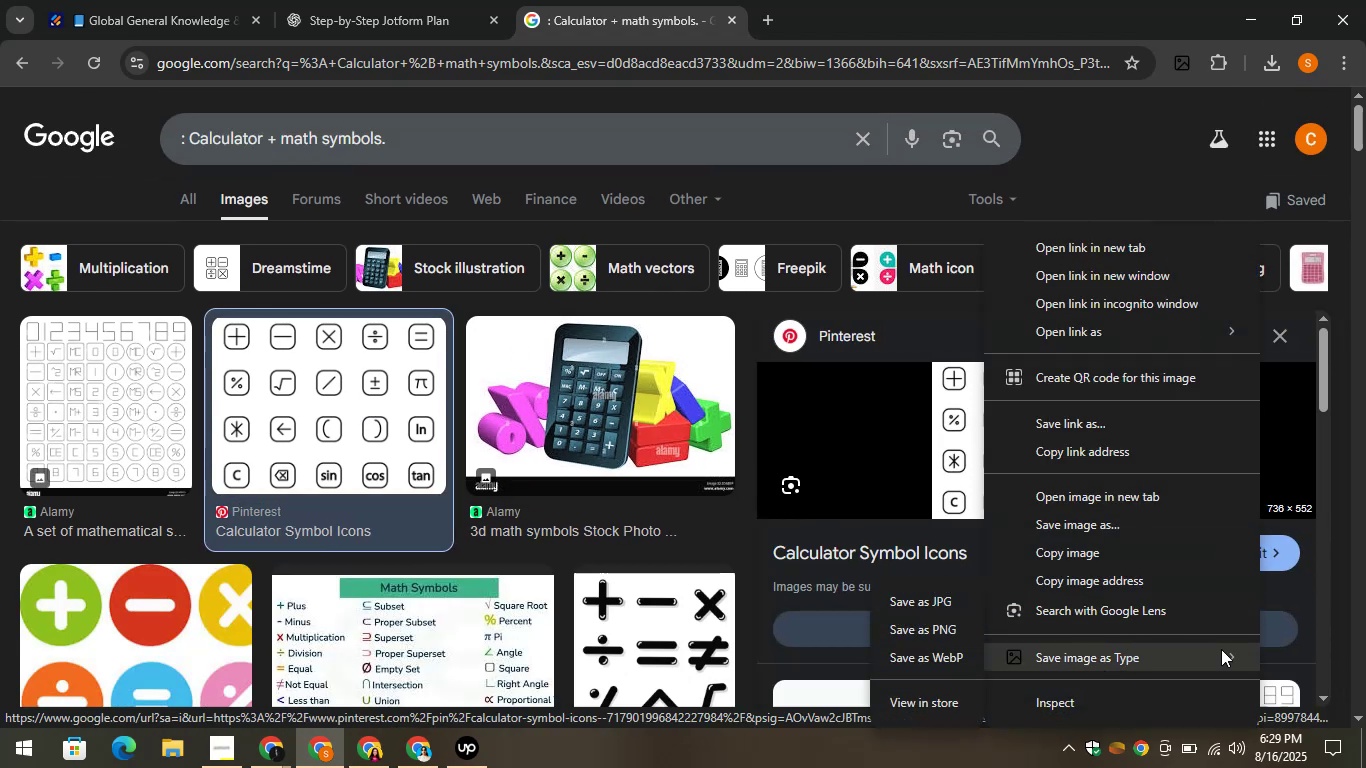 
left_click([943, 626])
 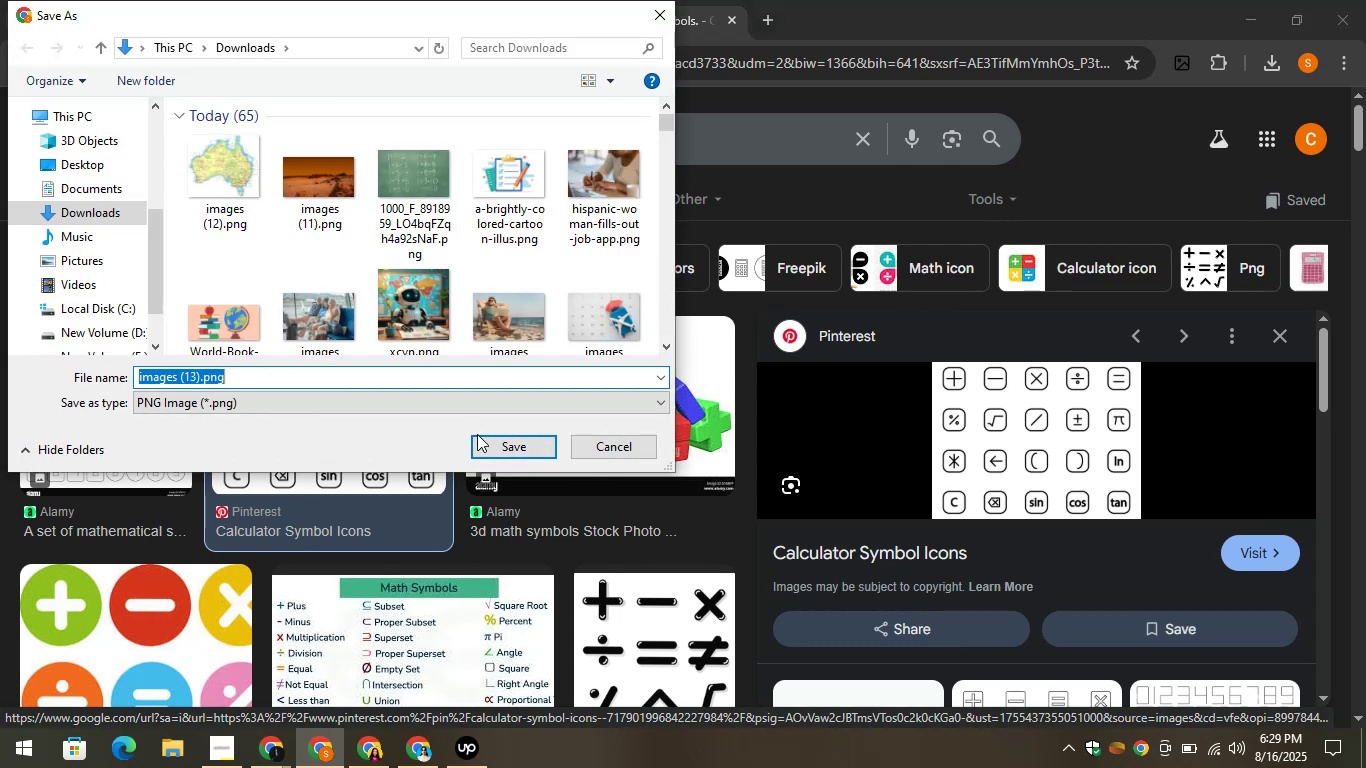 
left_click([509, 444])
 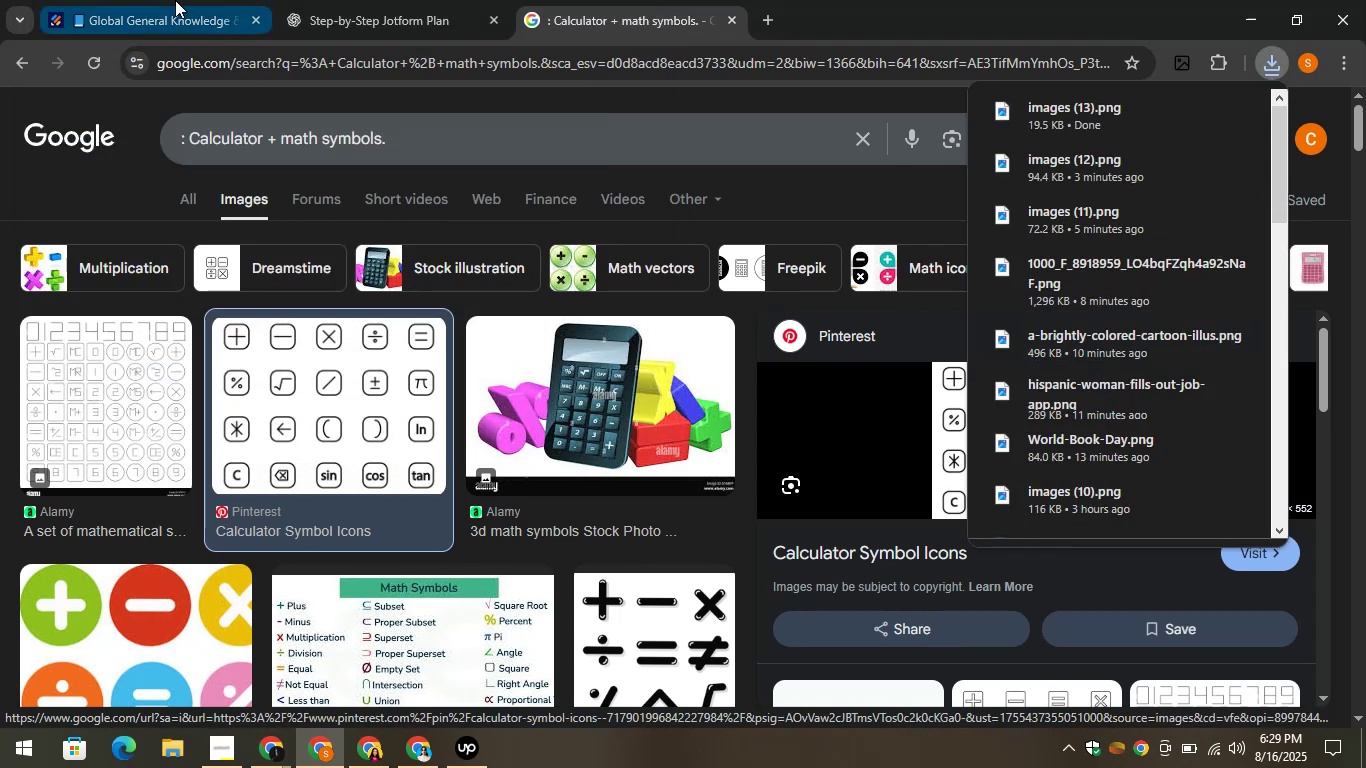 
left_click([175, 0])
 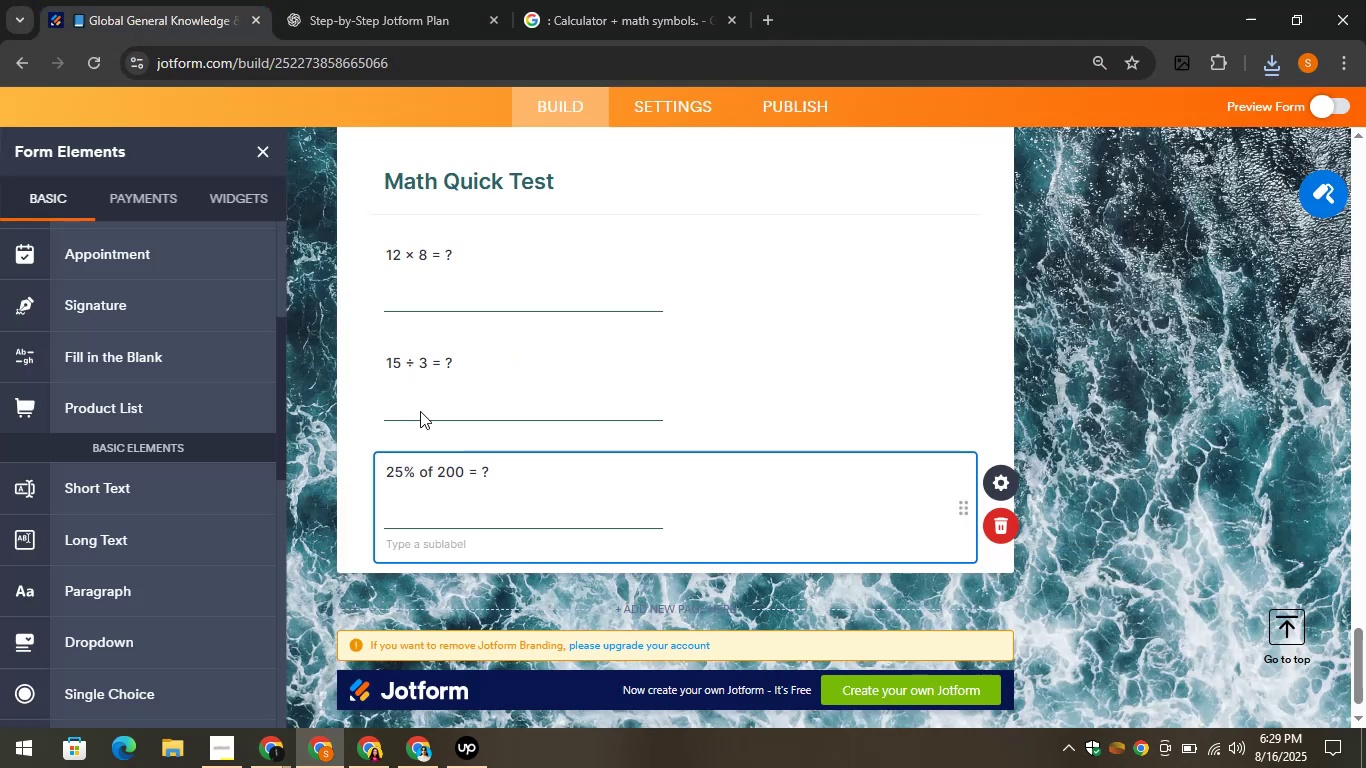 
scroll: coordinate [205, 559], scroll_direction: down, amount: 6.0
 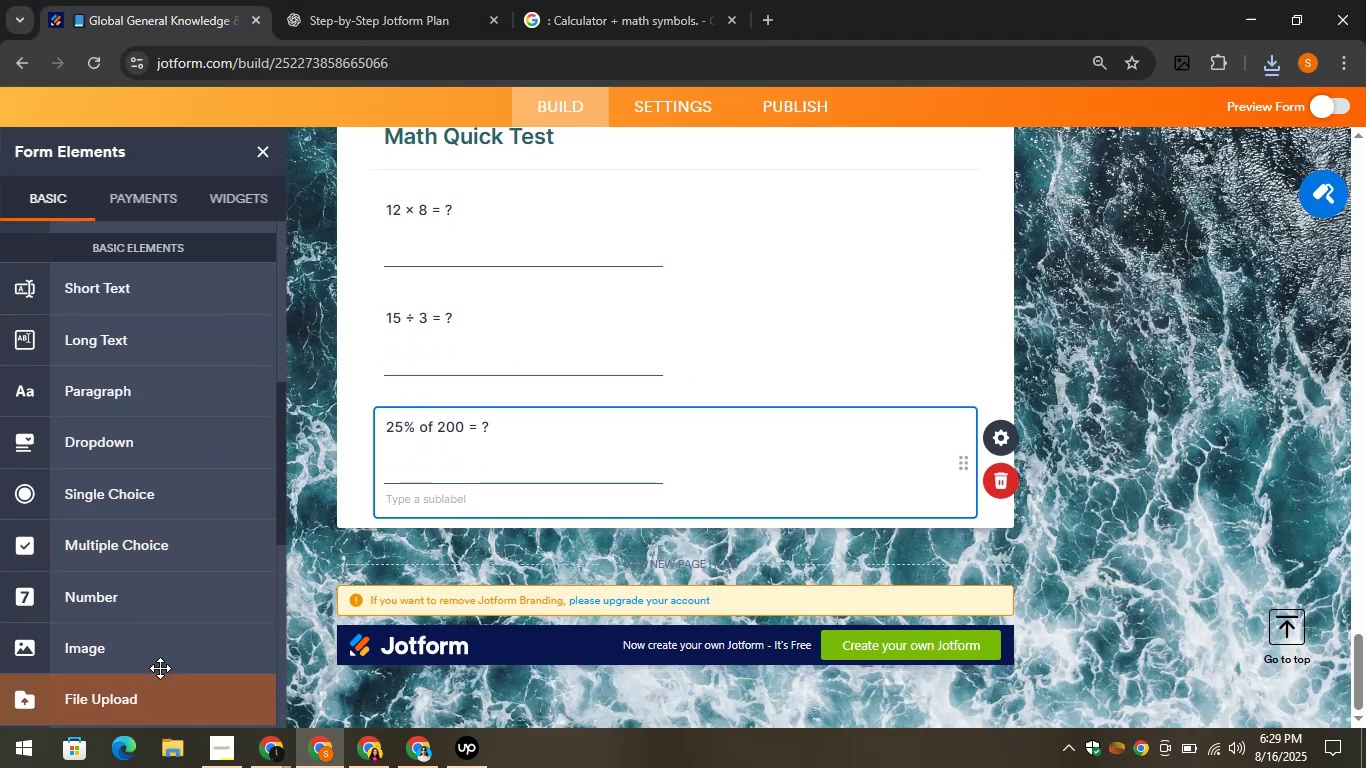 
left_click_drag(start_coordinate=[153, 660], to_coordinate=[551, 508])
 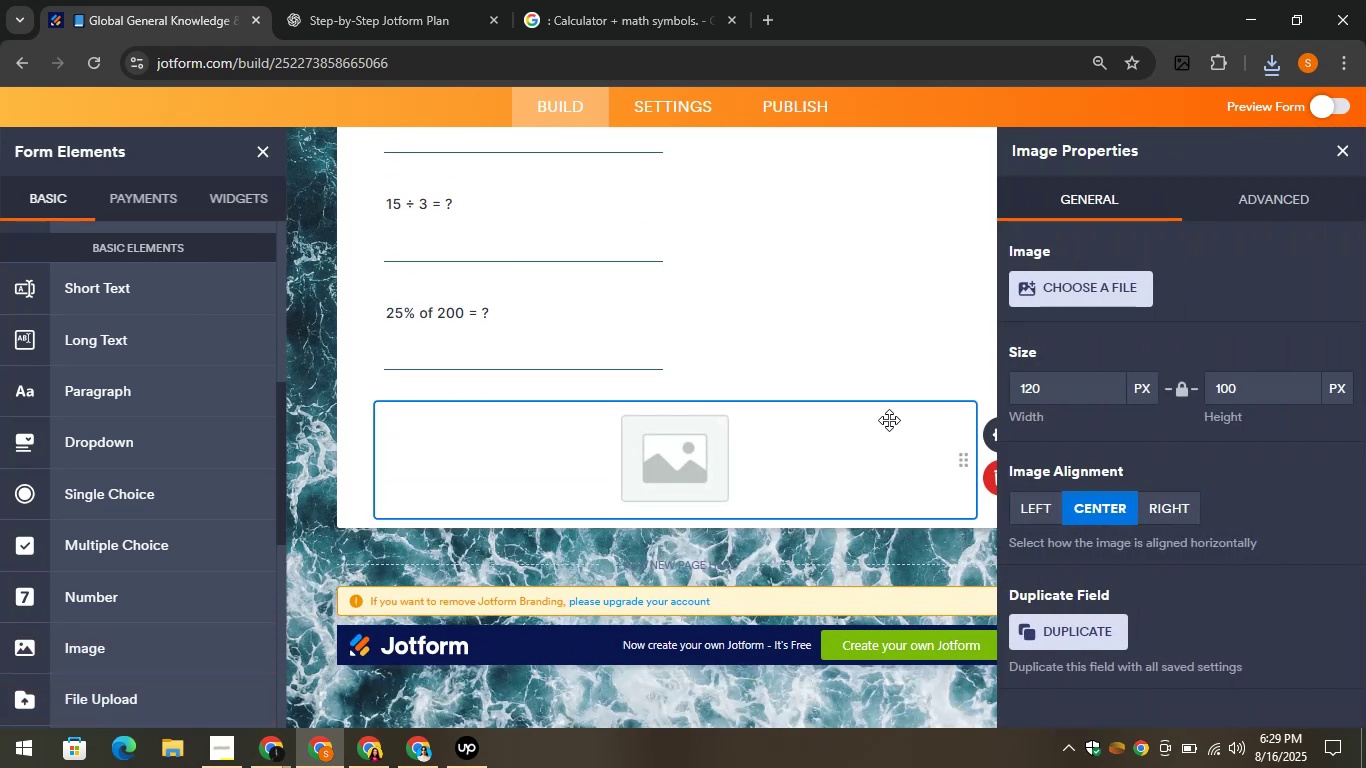 
left_click([1038, 288])
 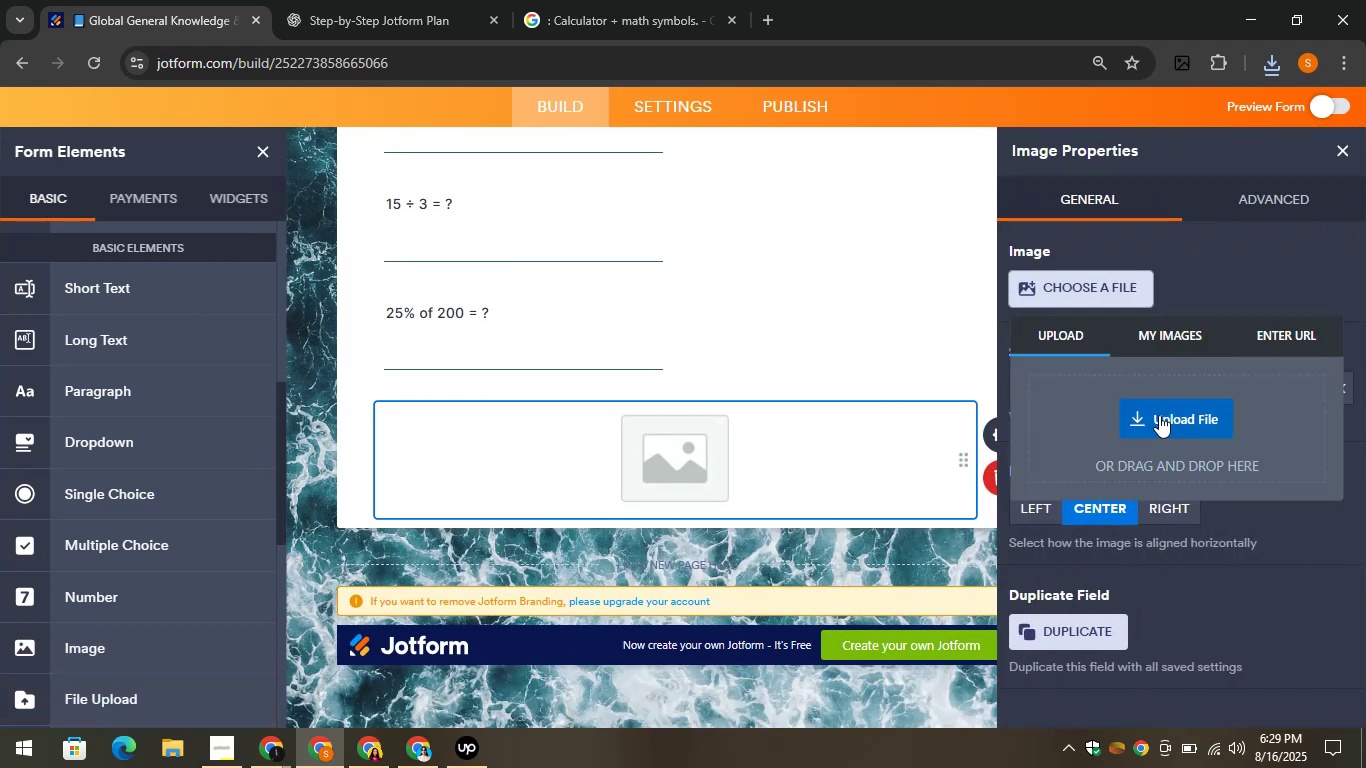 
left_click([1159, 415])
 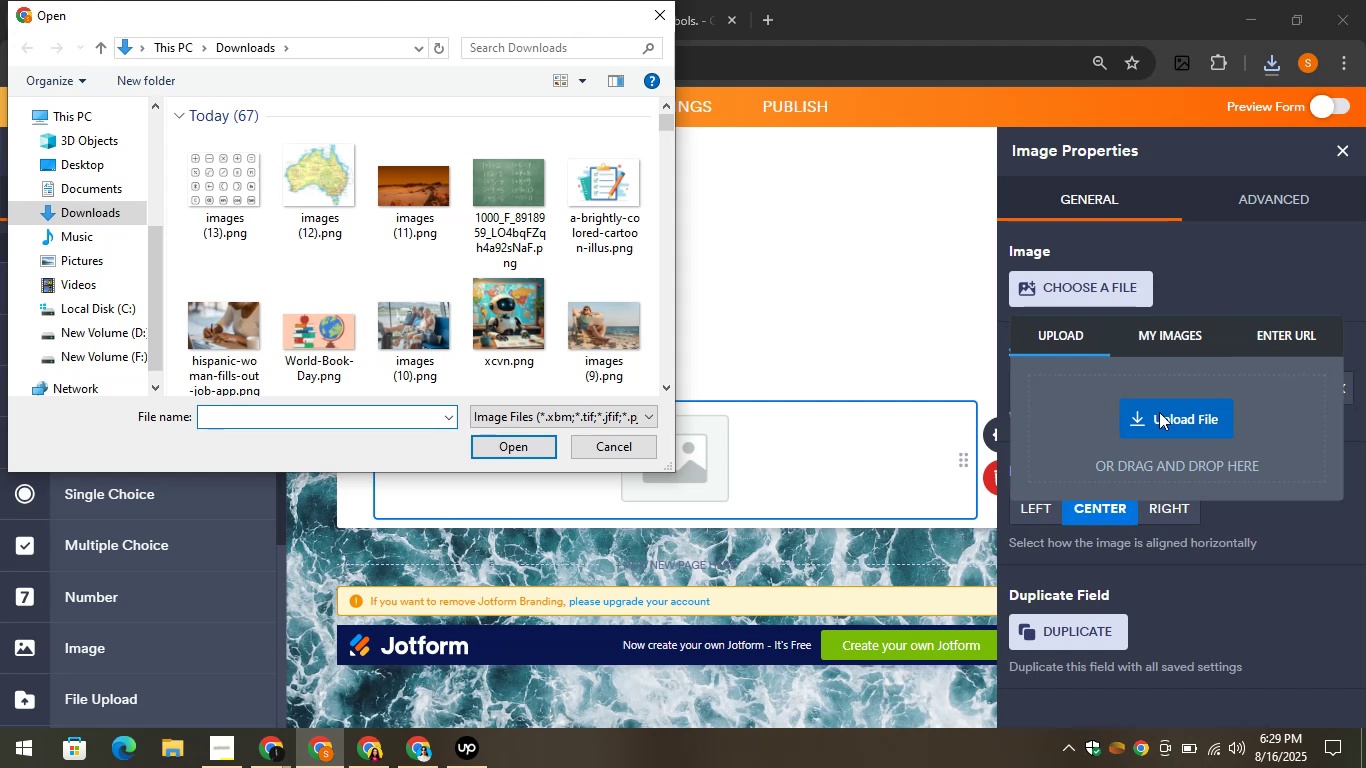 
wait(6.49)
 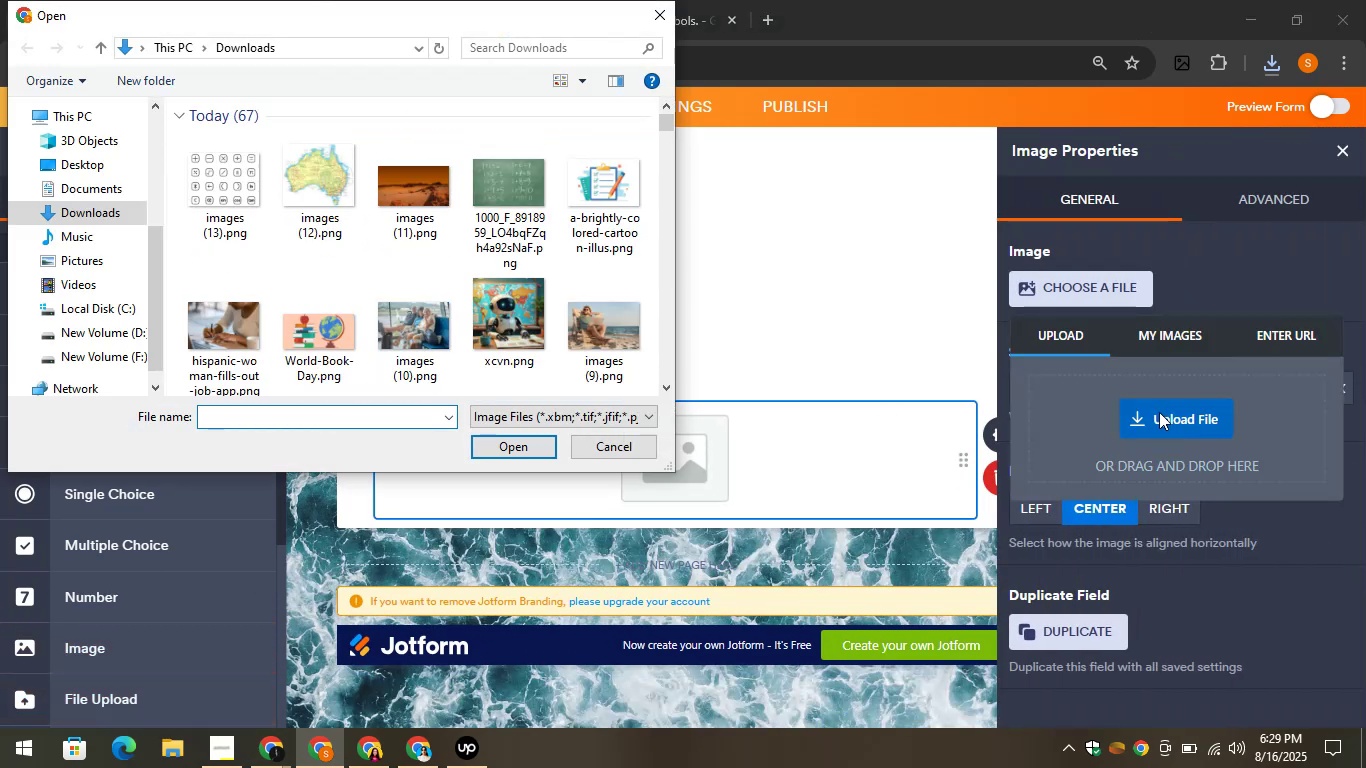 
left_click([235, 160])
 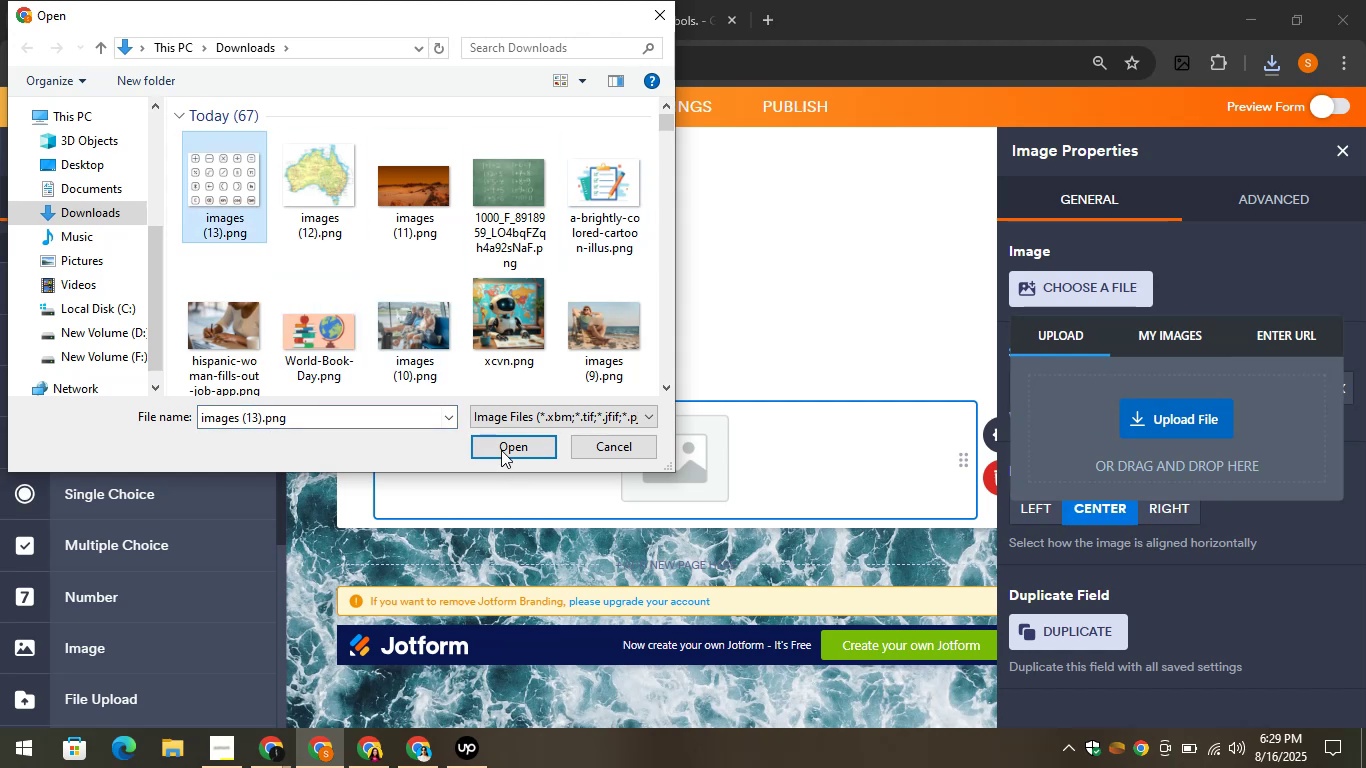 
left_click([501, 450])
 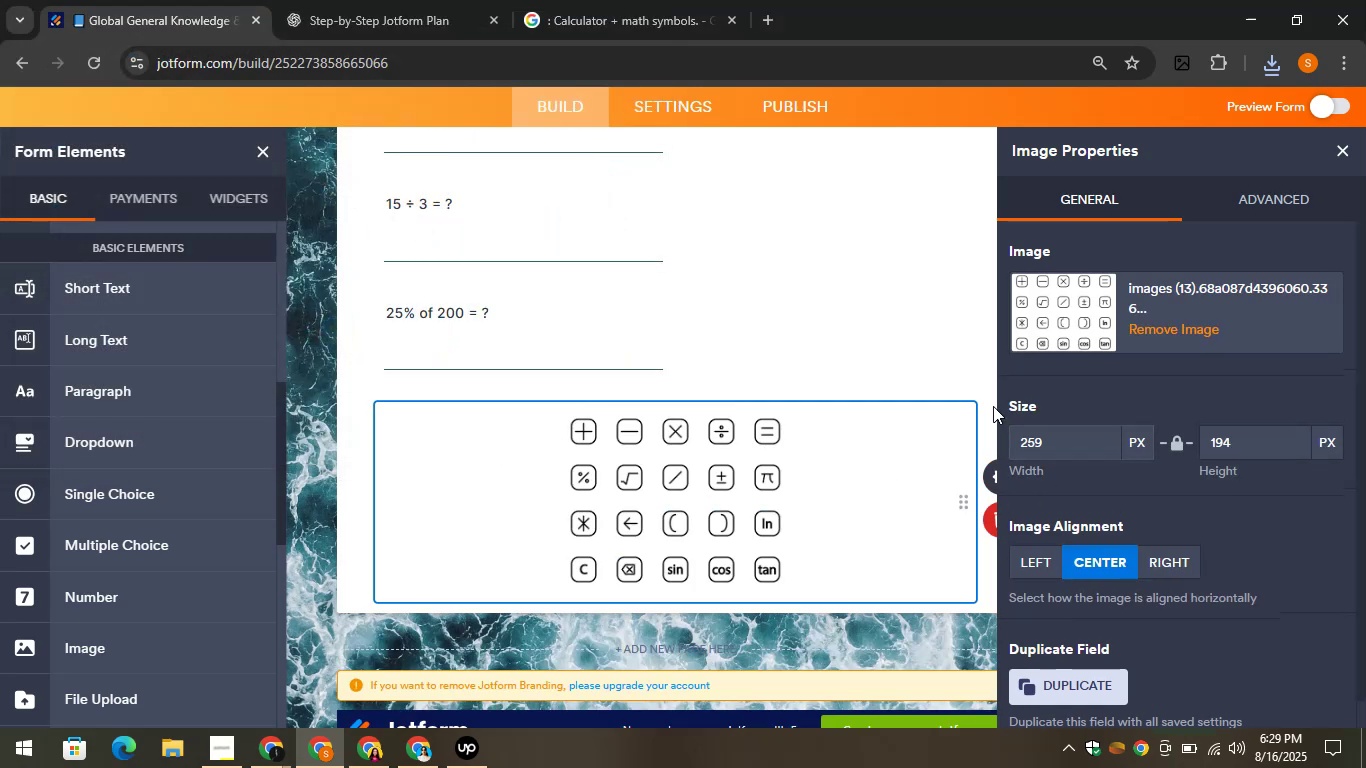 
left_click([1341, 148])
 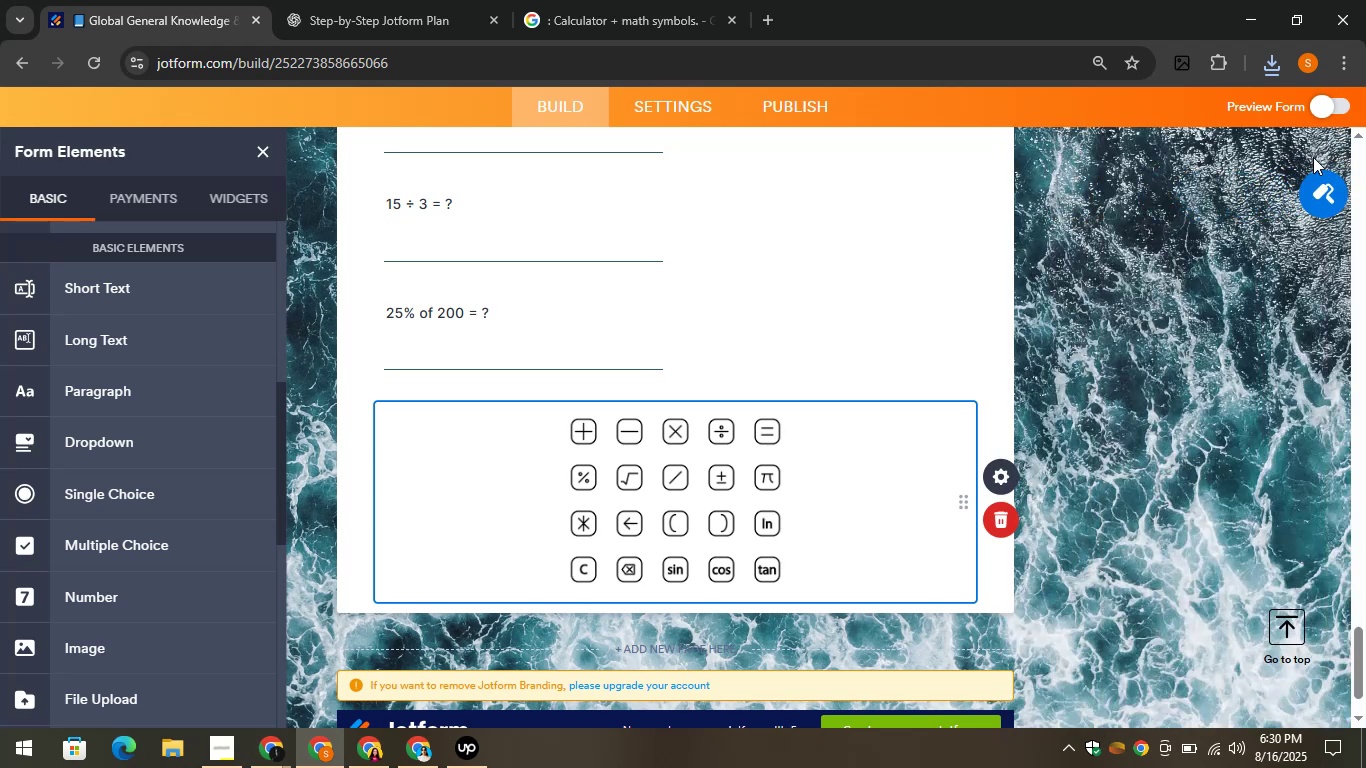 
scroll: coordinate [608, 286], scroll_direction: down, amount: 1.0
 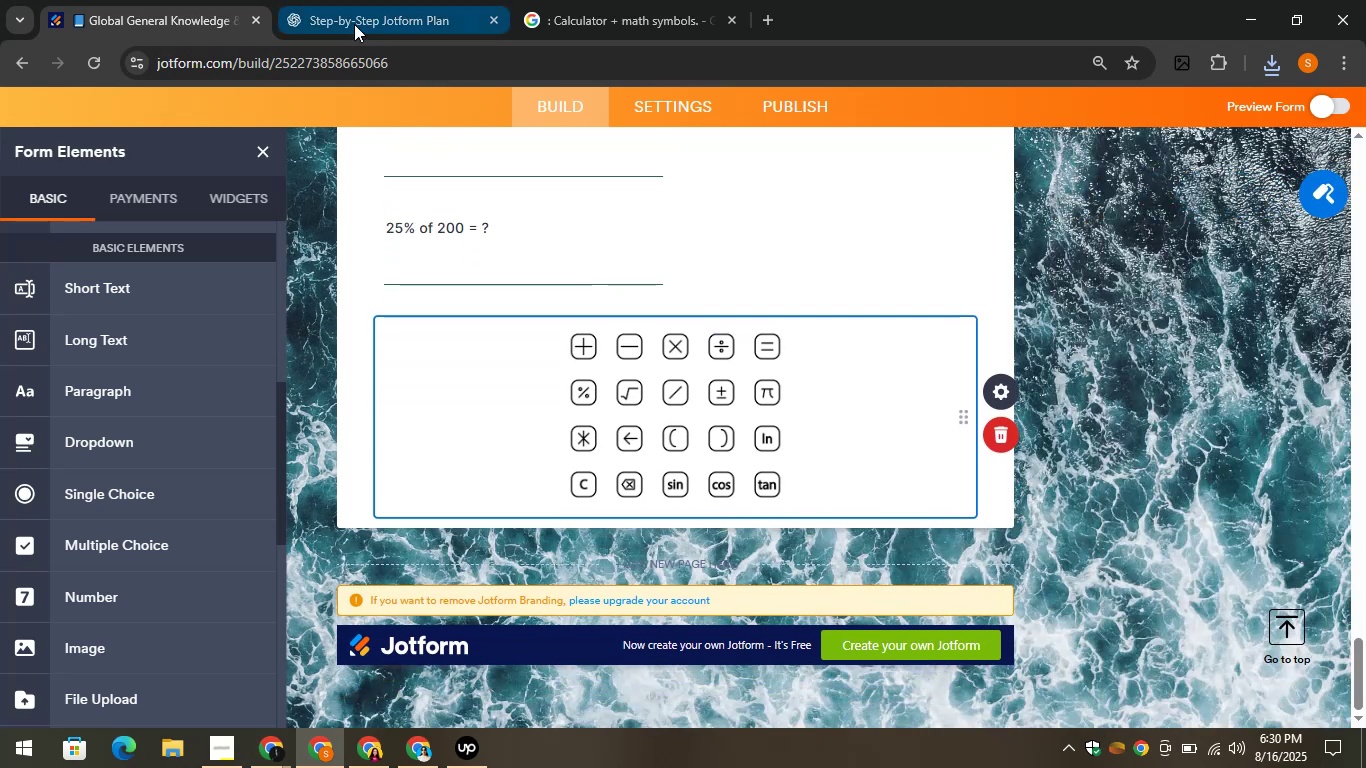 
left_click([354, 14])
 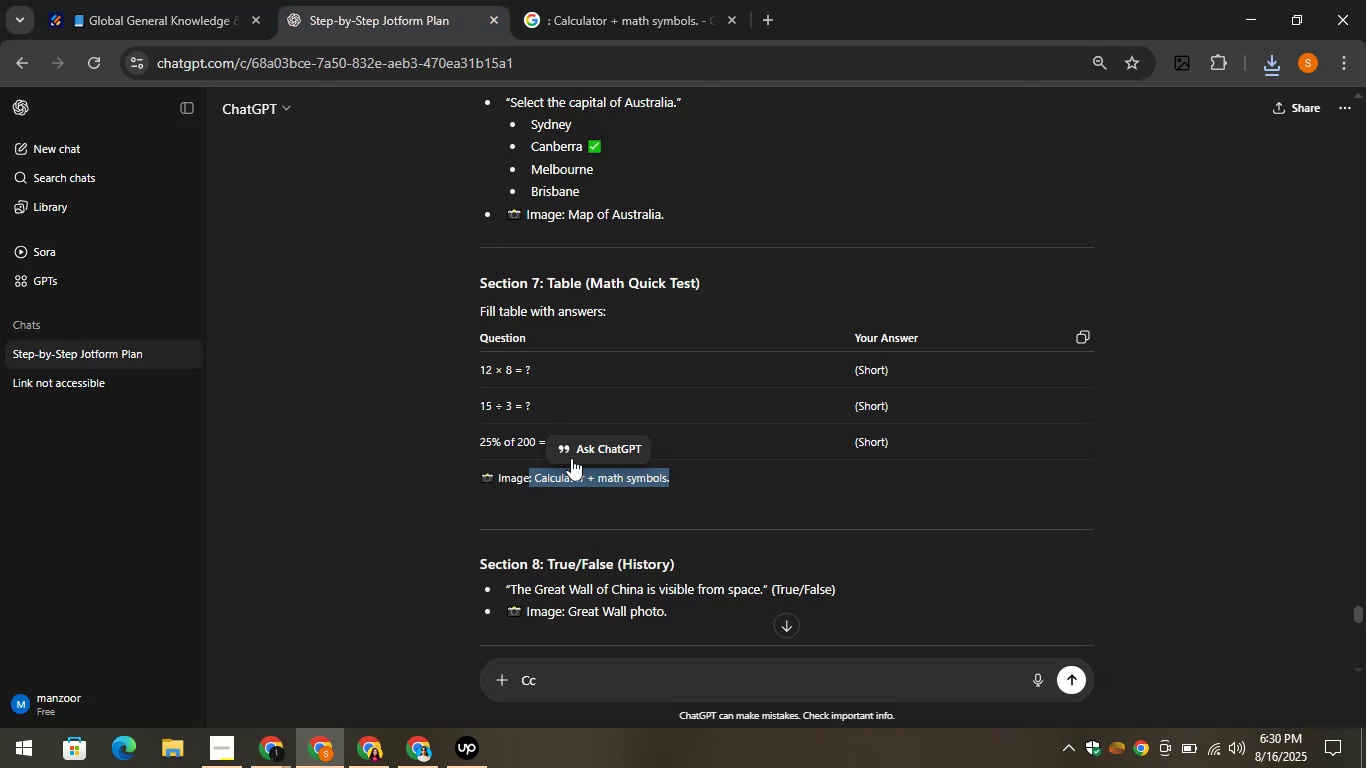 
left_click([442, 495])
 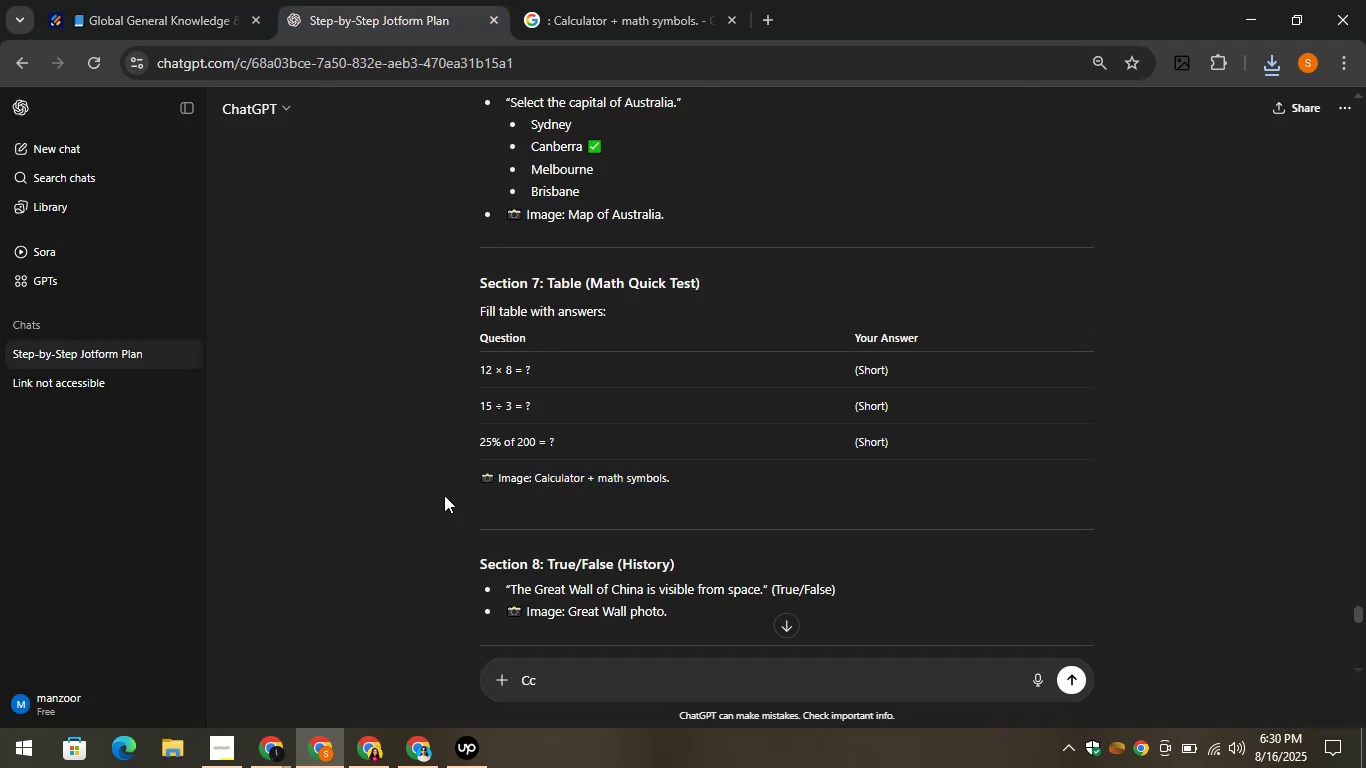 
scroll: coordinate [445, 495], scroll_direction: down, amount: 2.0
 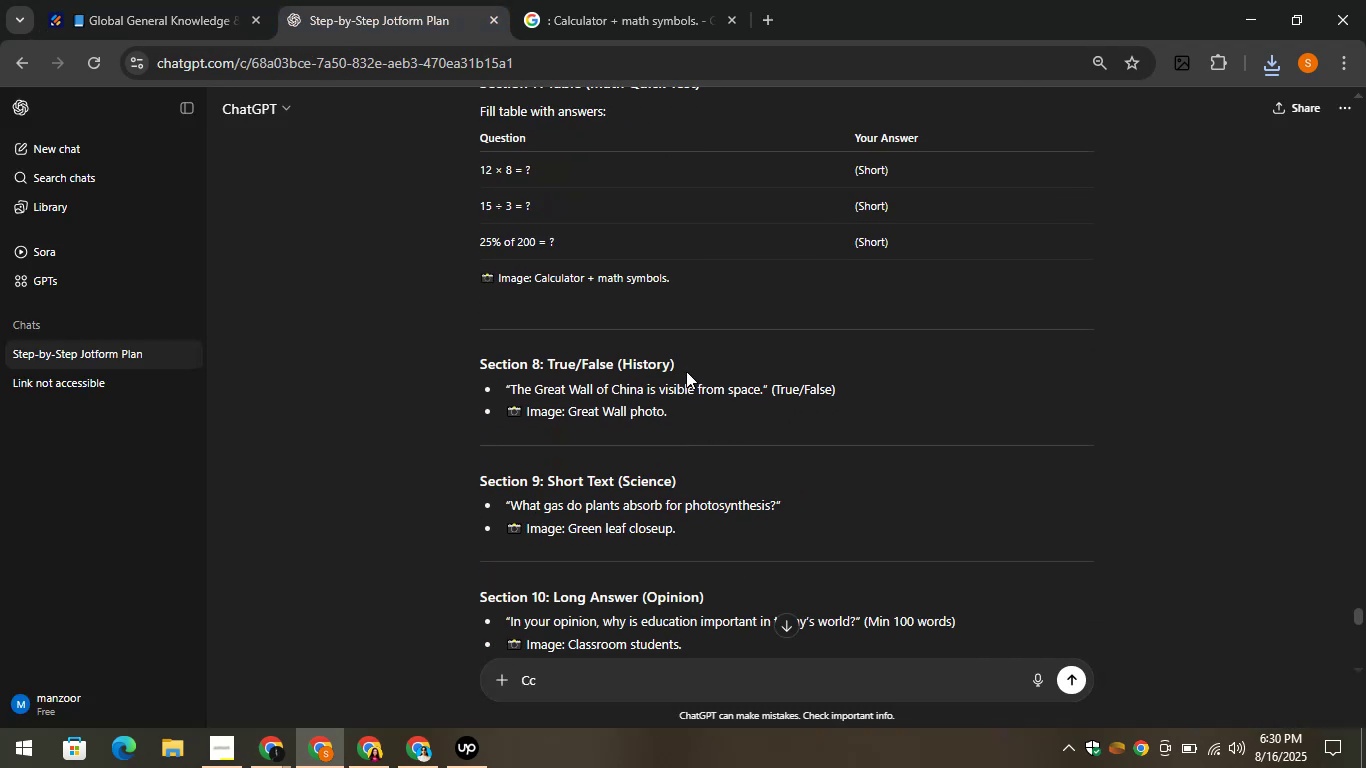 
left_click_drag(start_coordinate=[688, 370], to_coordinate=[544, 369])
 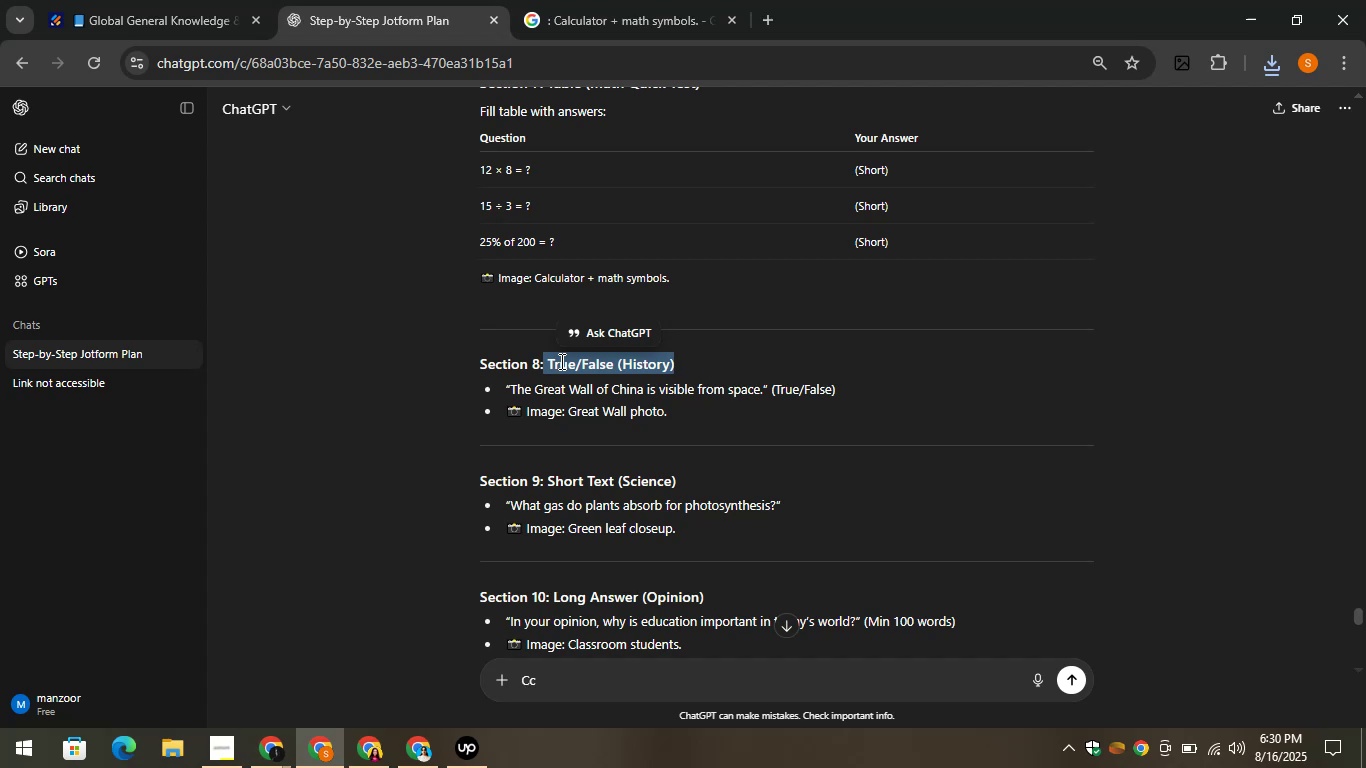 
right_click([560, 361])
 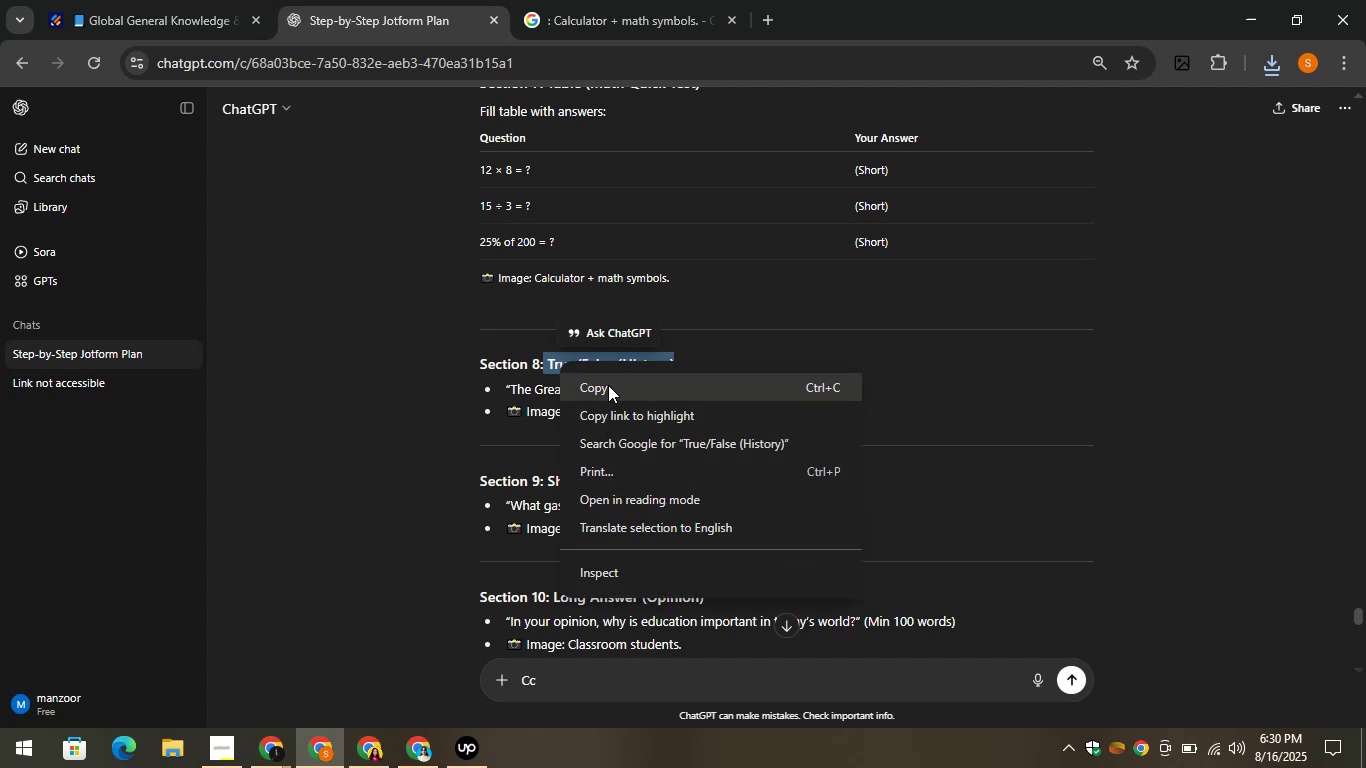 
left_click([608, 385])
 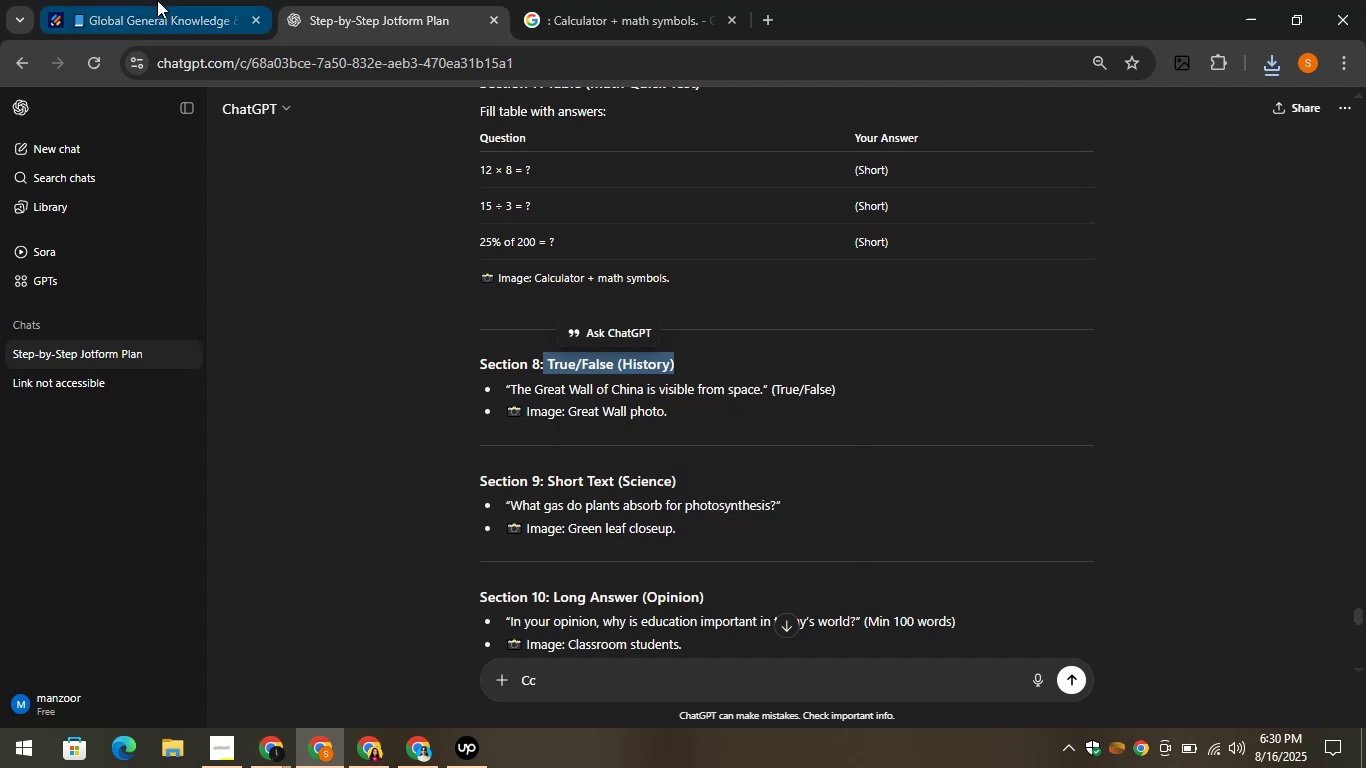 
left_click([157, 0])
 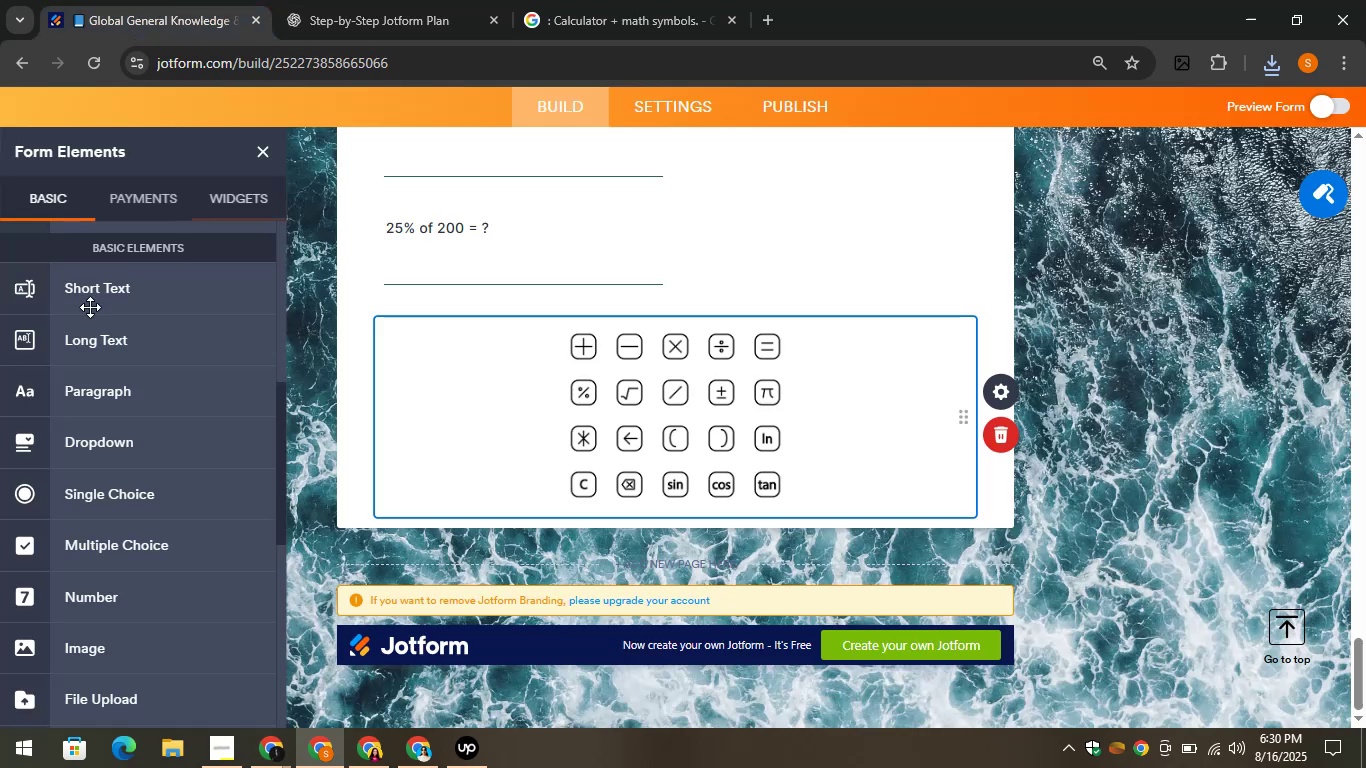 
scroll: coordinate [74, 419], scroll_direction: up, amount: 12.0
 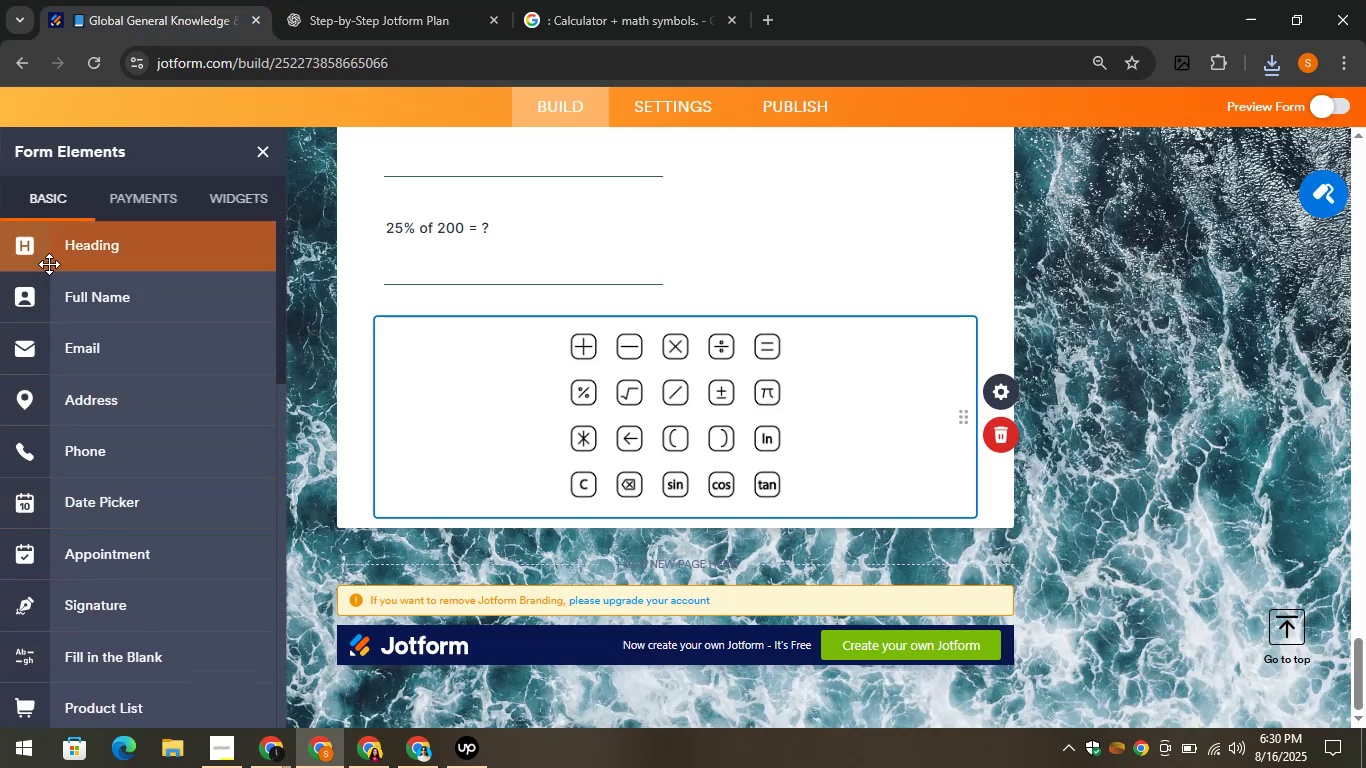 
left_click_drag(start_coordinate=[53, 260], to_coordinate=[422, 514])
 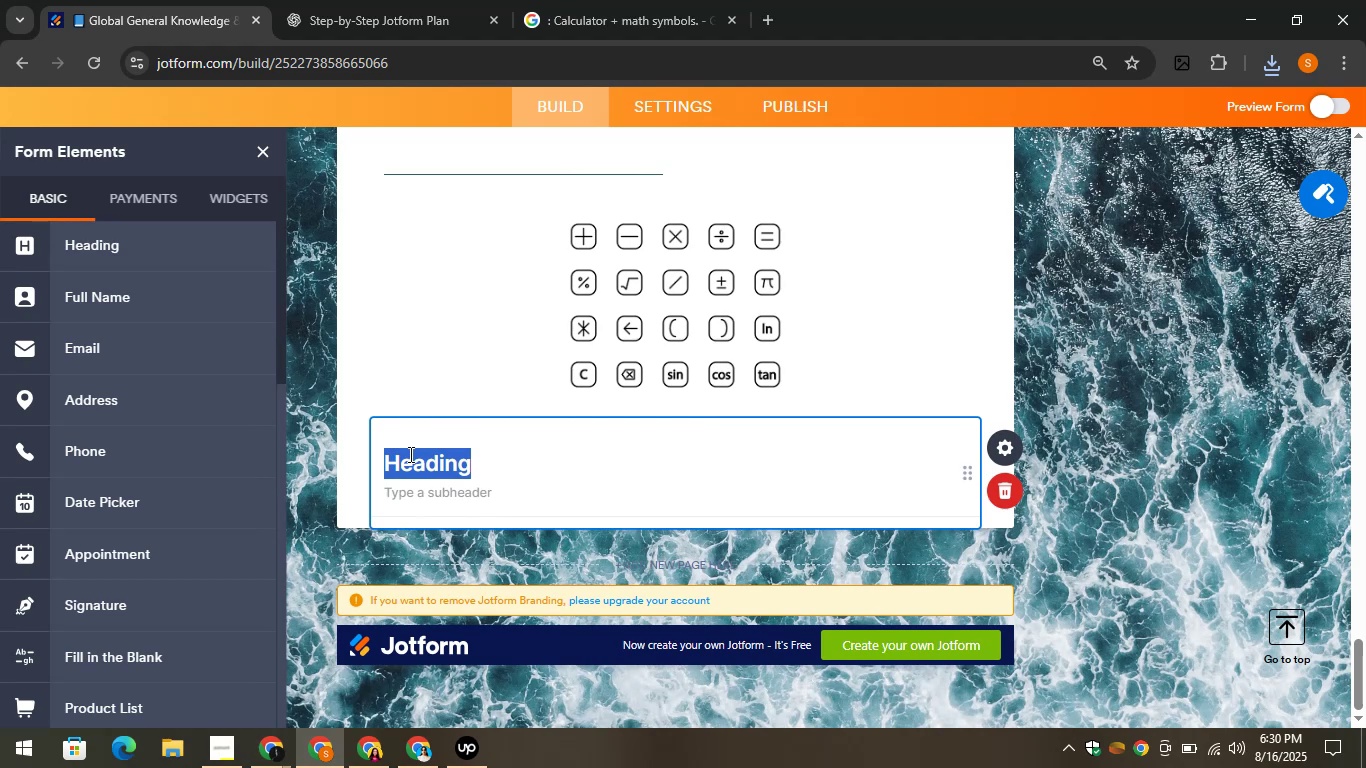 
right_click([409, 454])
 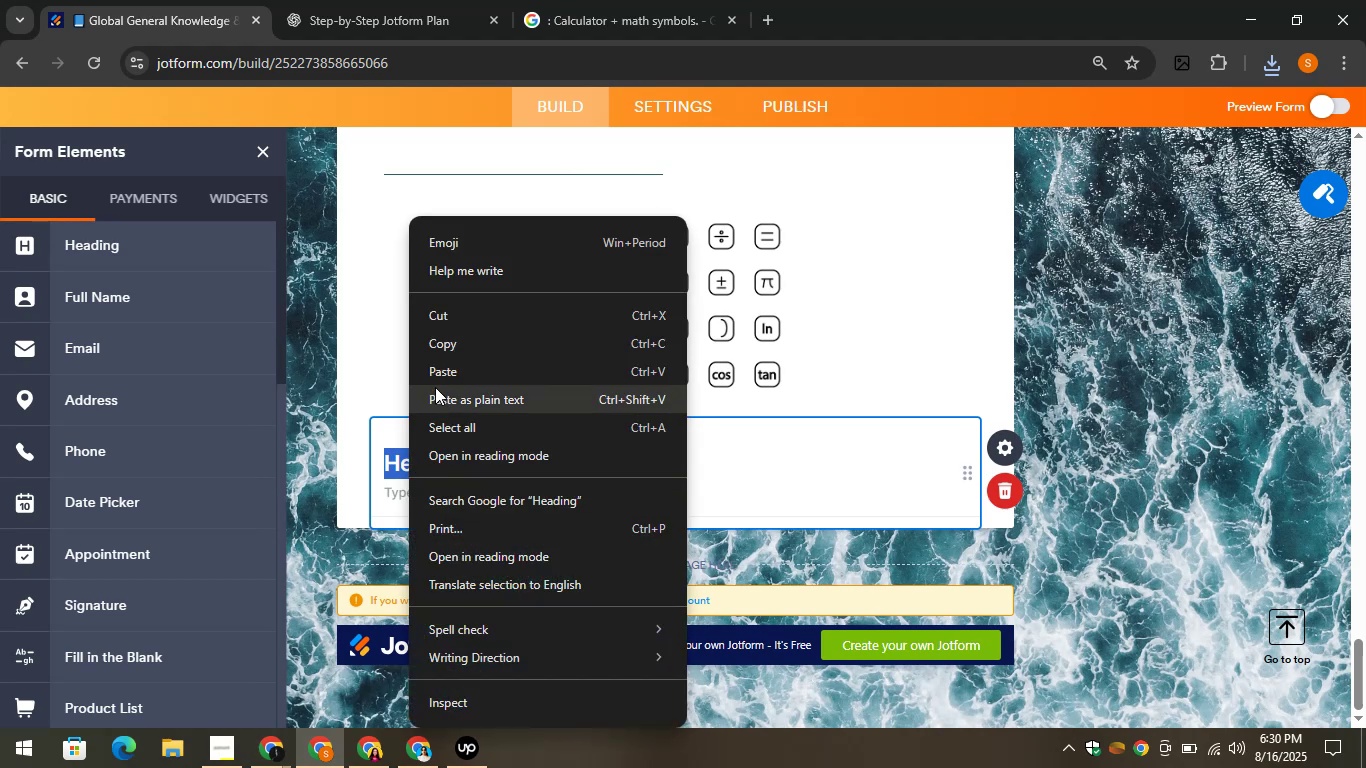 
left_click([435, 376])
 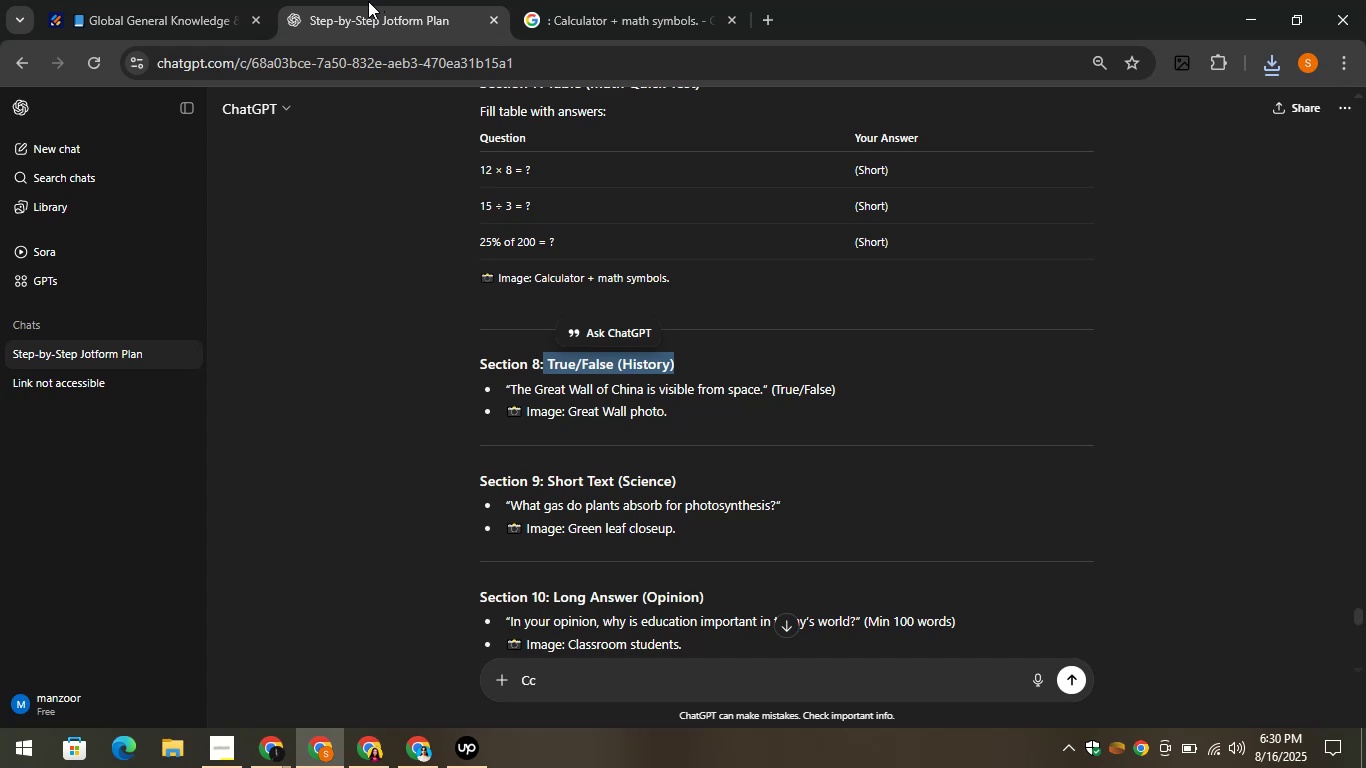 
wait(13.72)
 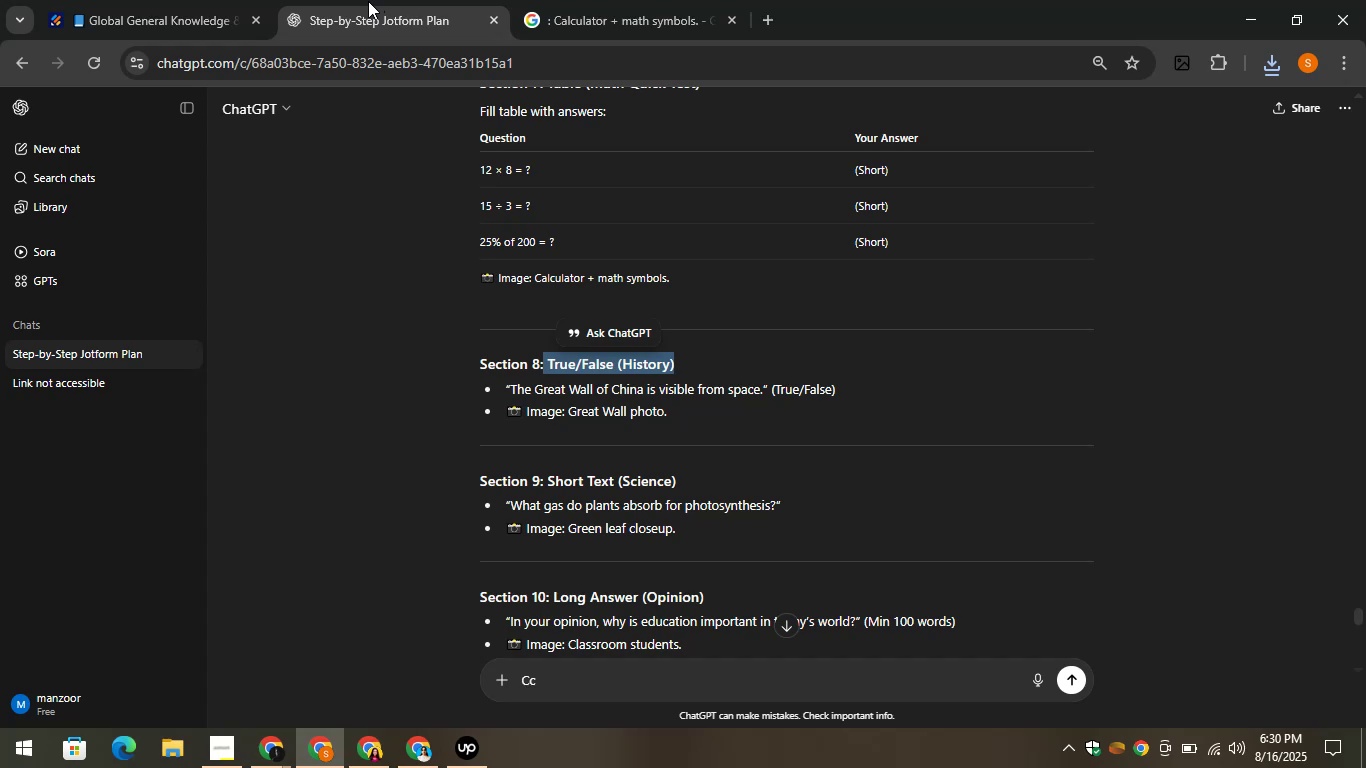 
left_click_drag(start_coordinate=[511, 385], to_coordinate=[759, 391])
 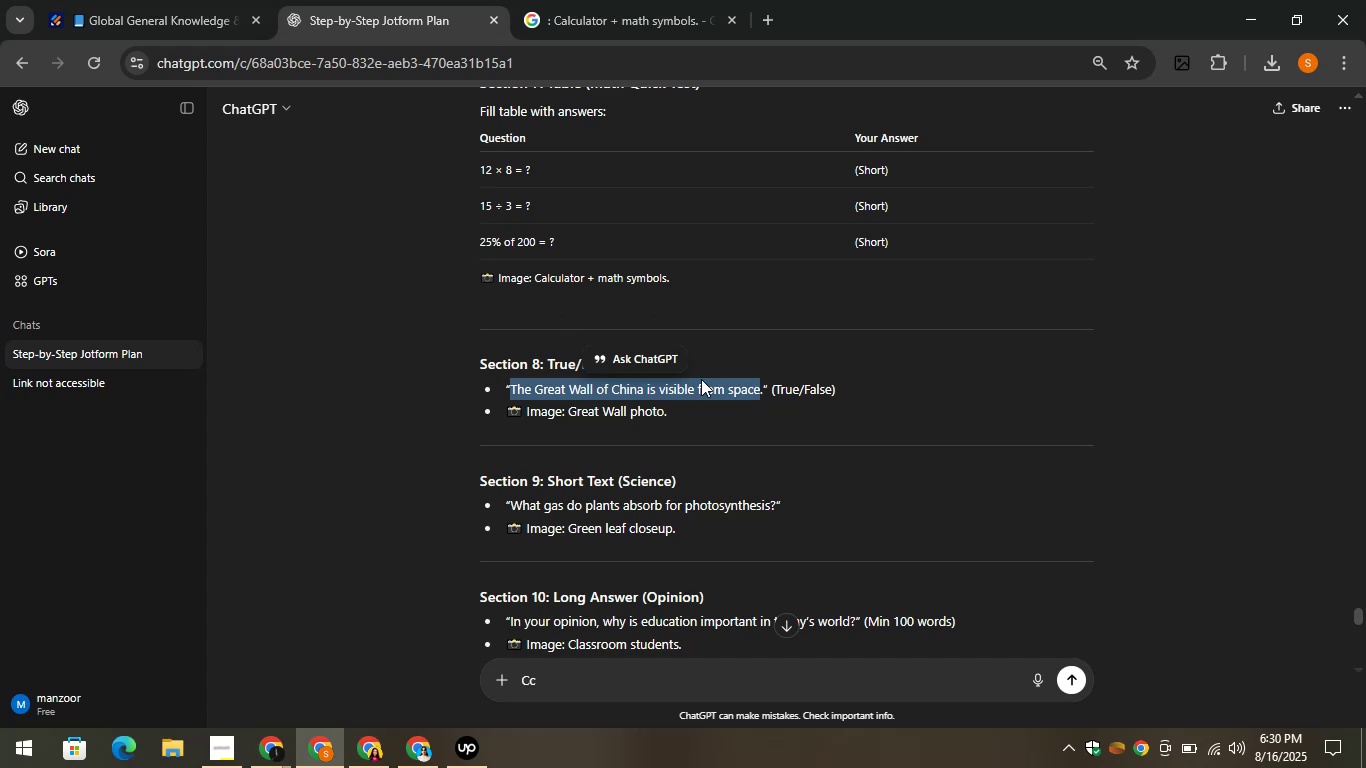 
right_click([701, 379])
 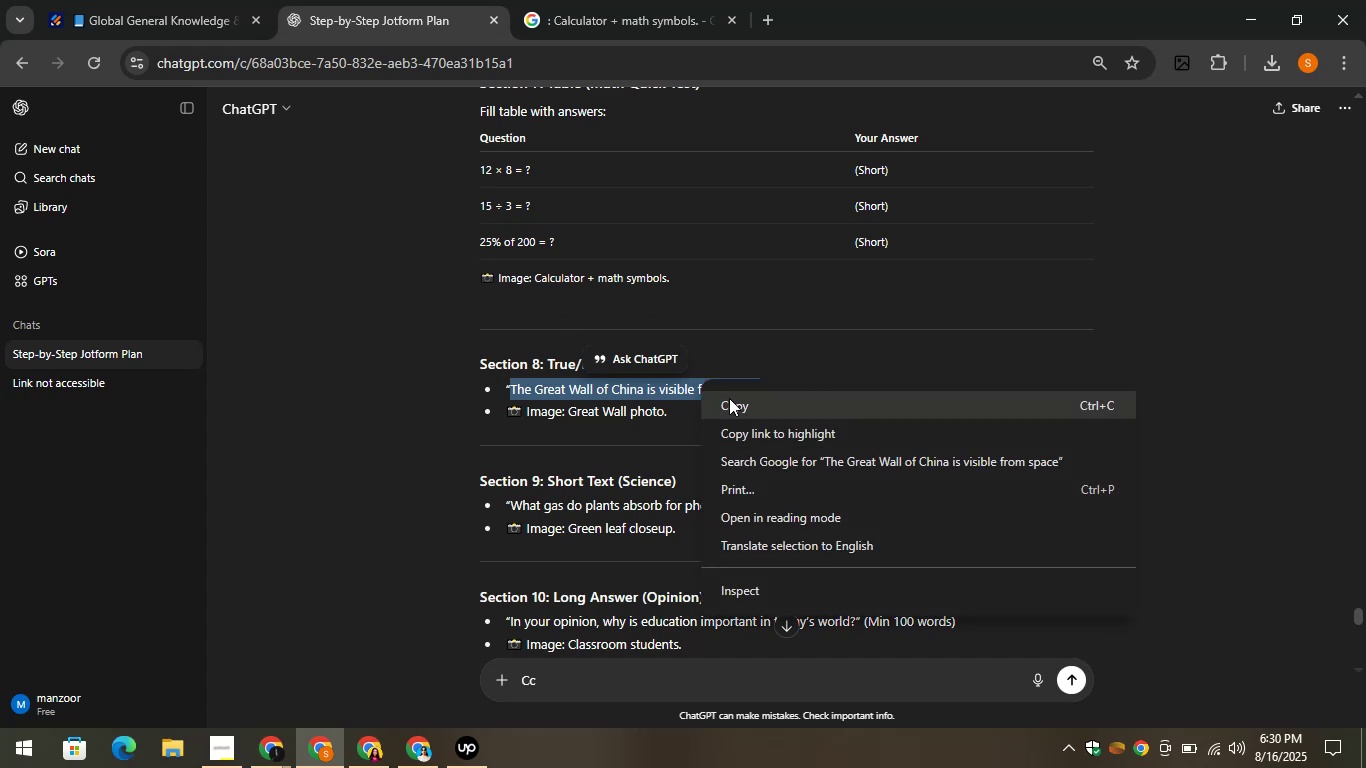 
left_click([730, 398])
 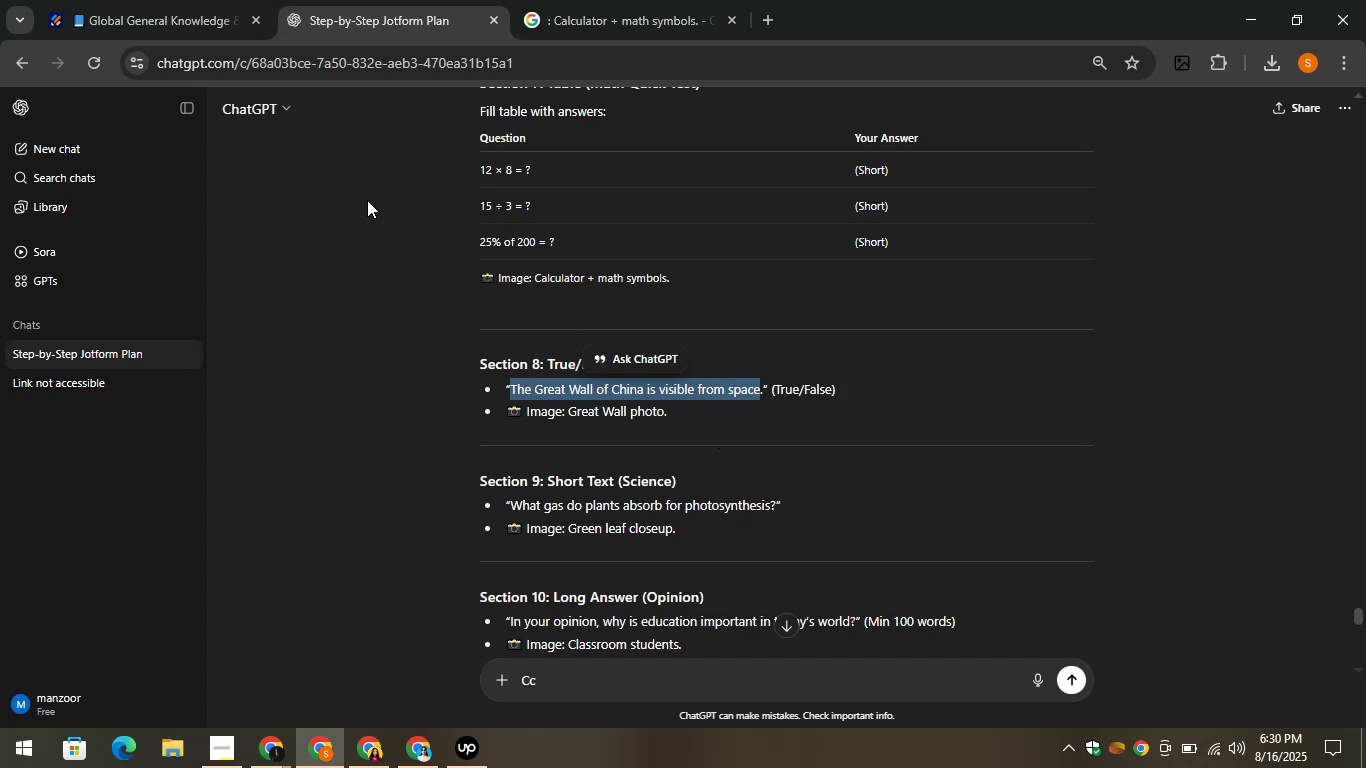 
left_click([156, 0])
 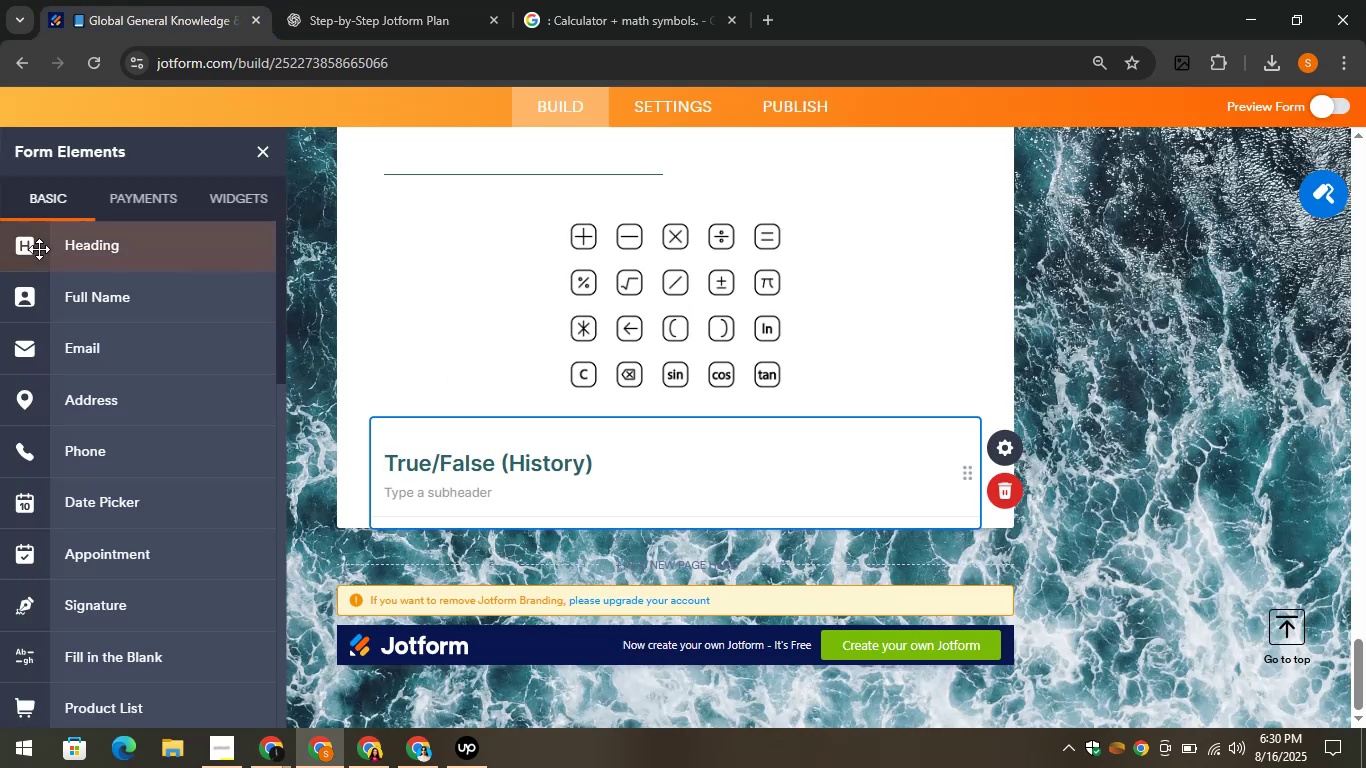 
scroll: coordinate [130, 380], scroll_direction: down, amount: 3.0
 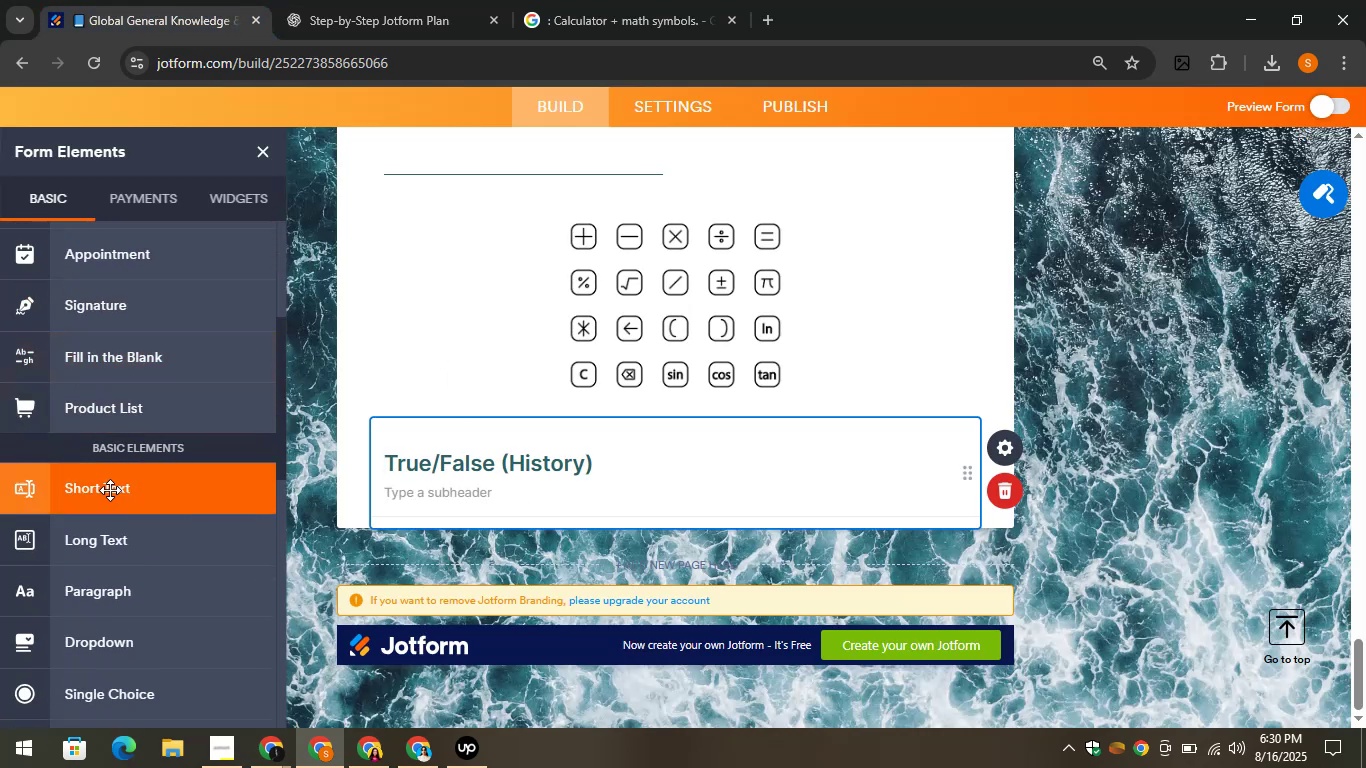 
left_click([110, 490])
 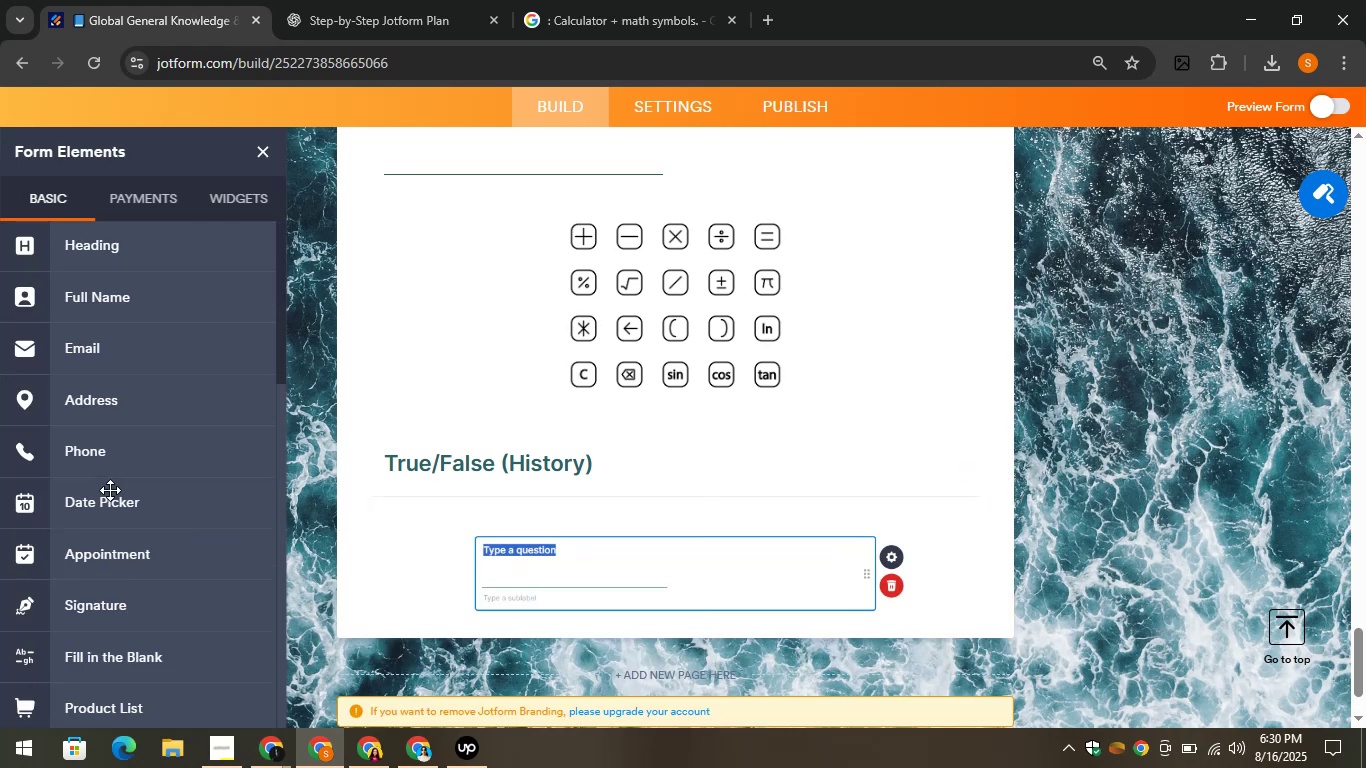 
scroll: coordinate [110, 490], scroll_direction: down, amount: 1.0
 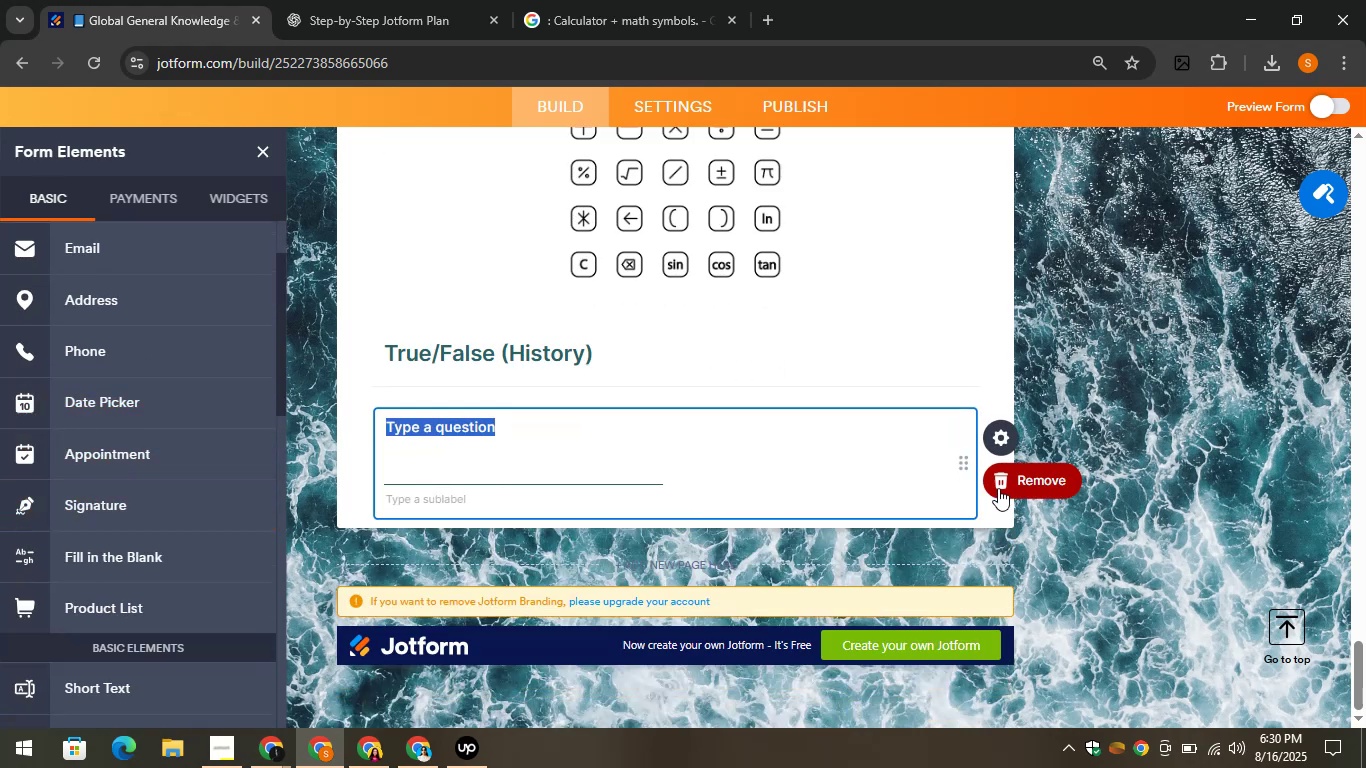 
left_click([996, 481])
 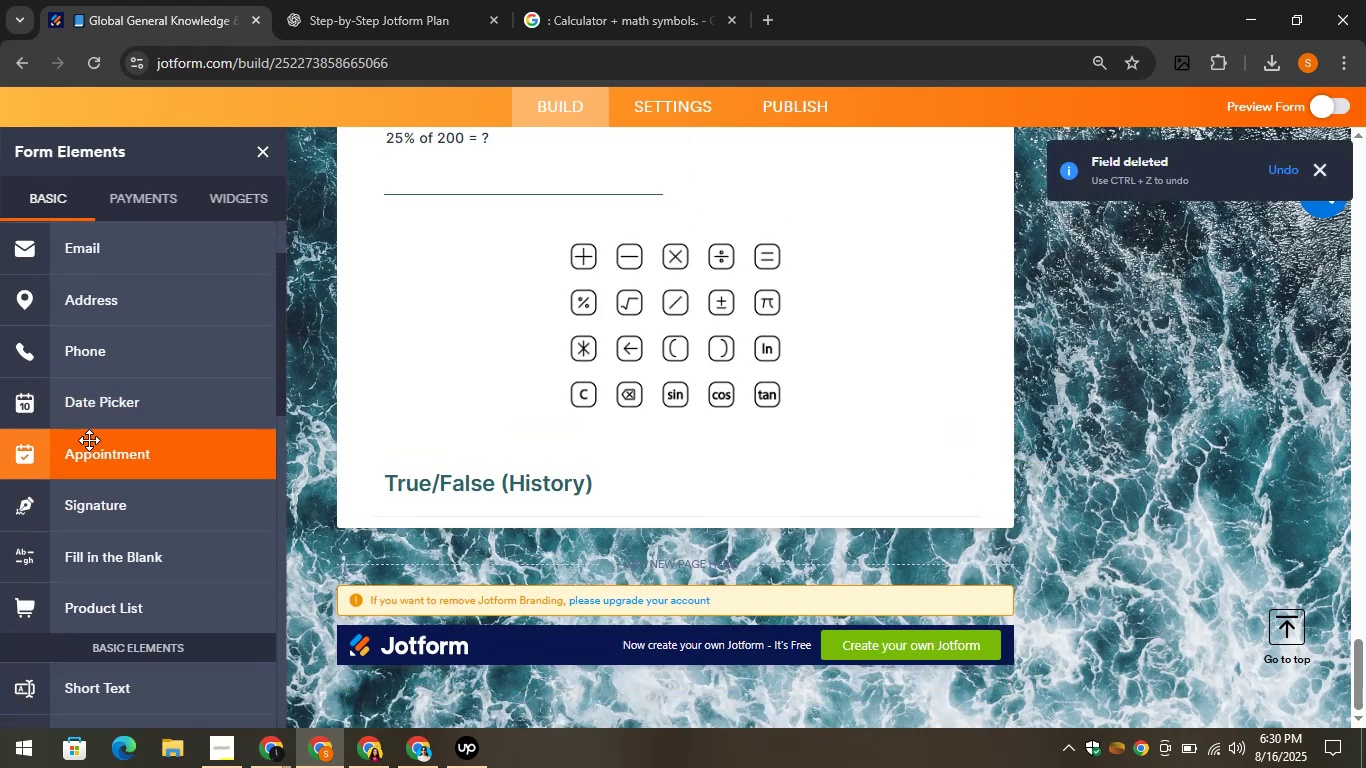 
scroll: coordinate [112, 532], scroll_direction: down, amount: 5.0
 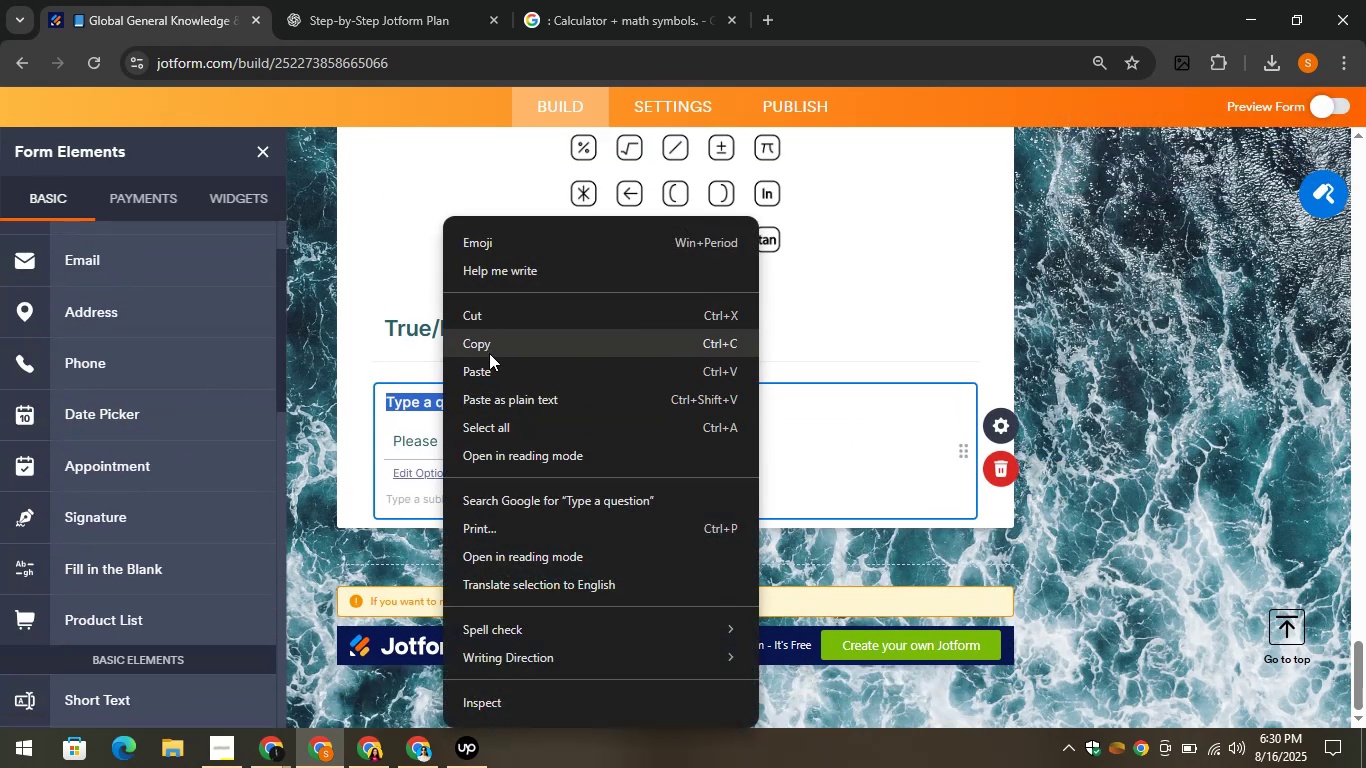 
left_click([489, 370])
 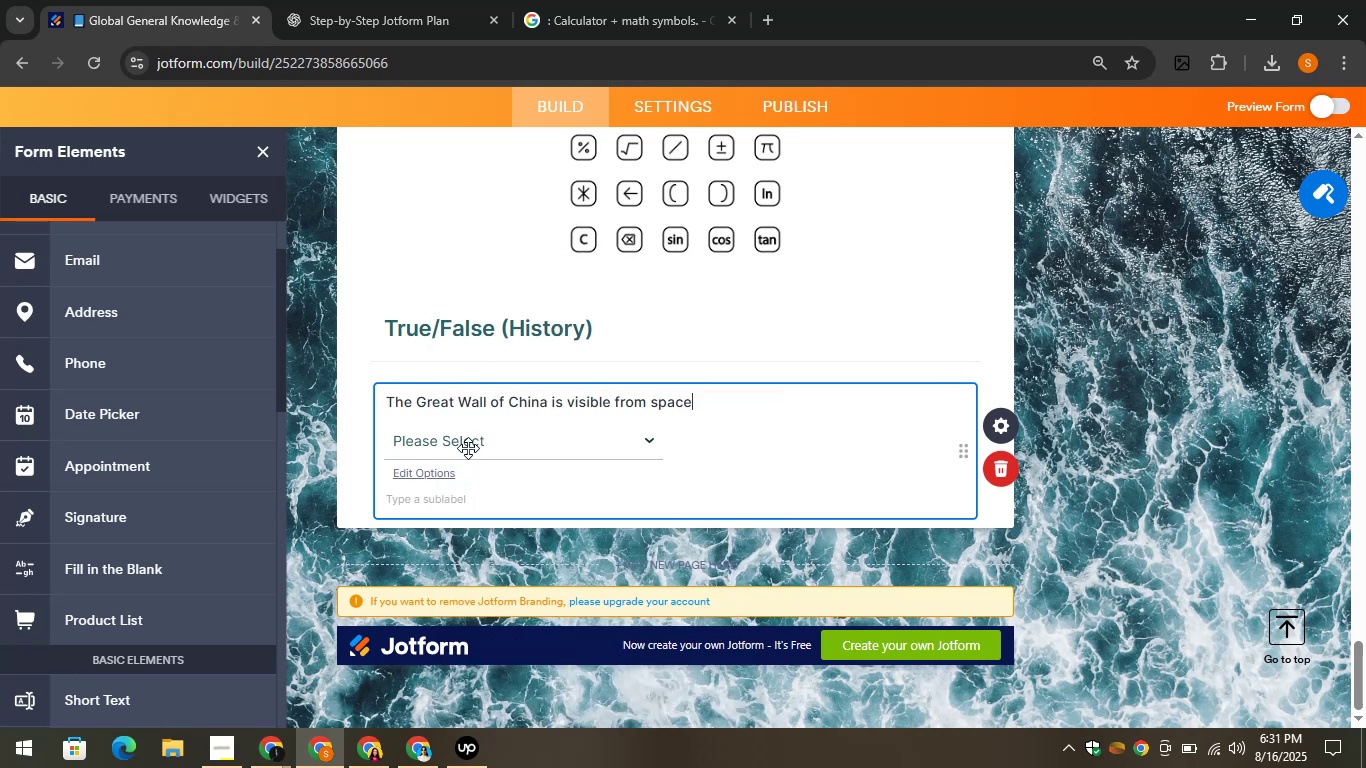 
left_click([467, 446])
 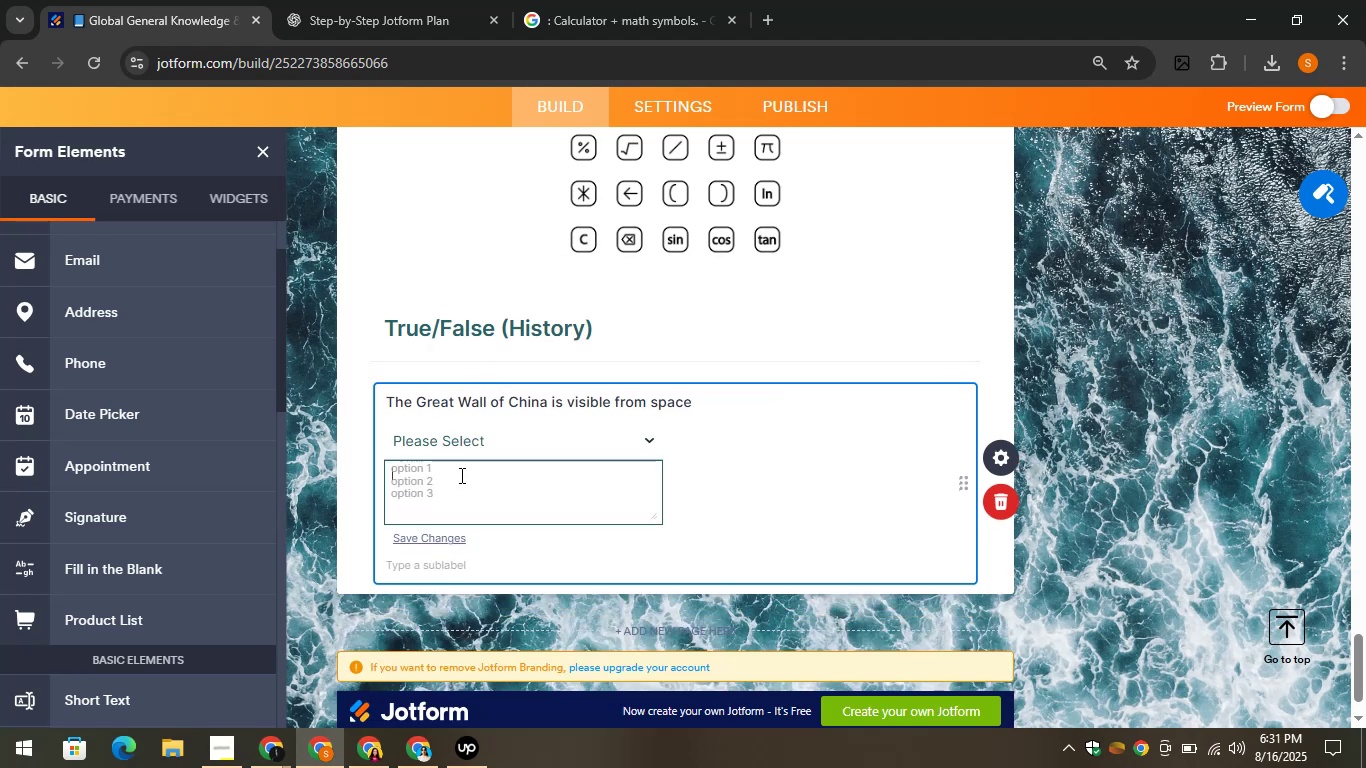 
type(TRU)
 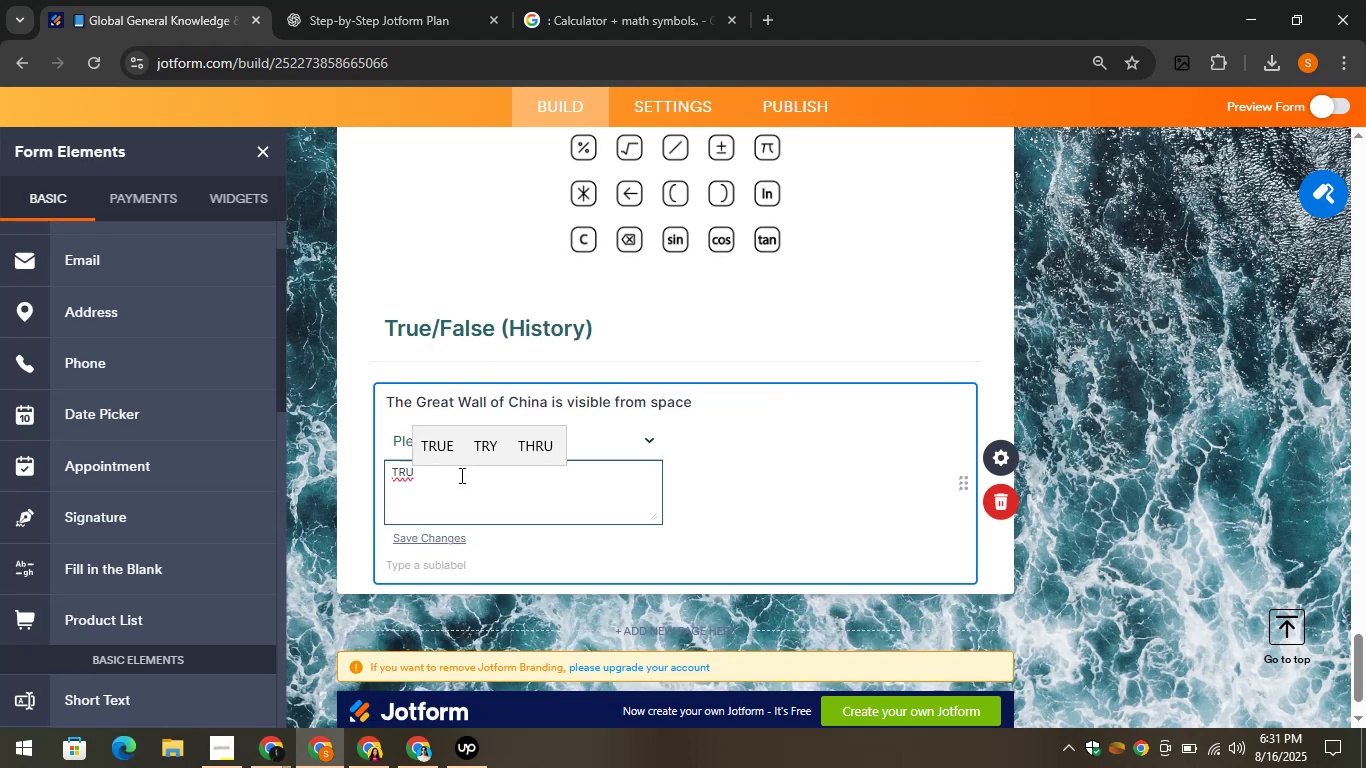 
left_click([460, 475])
 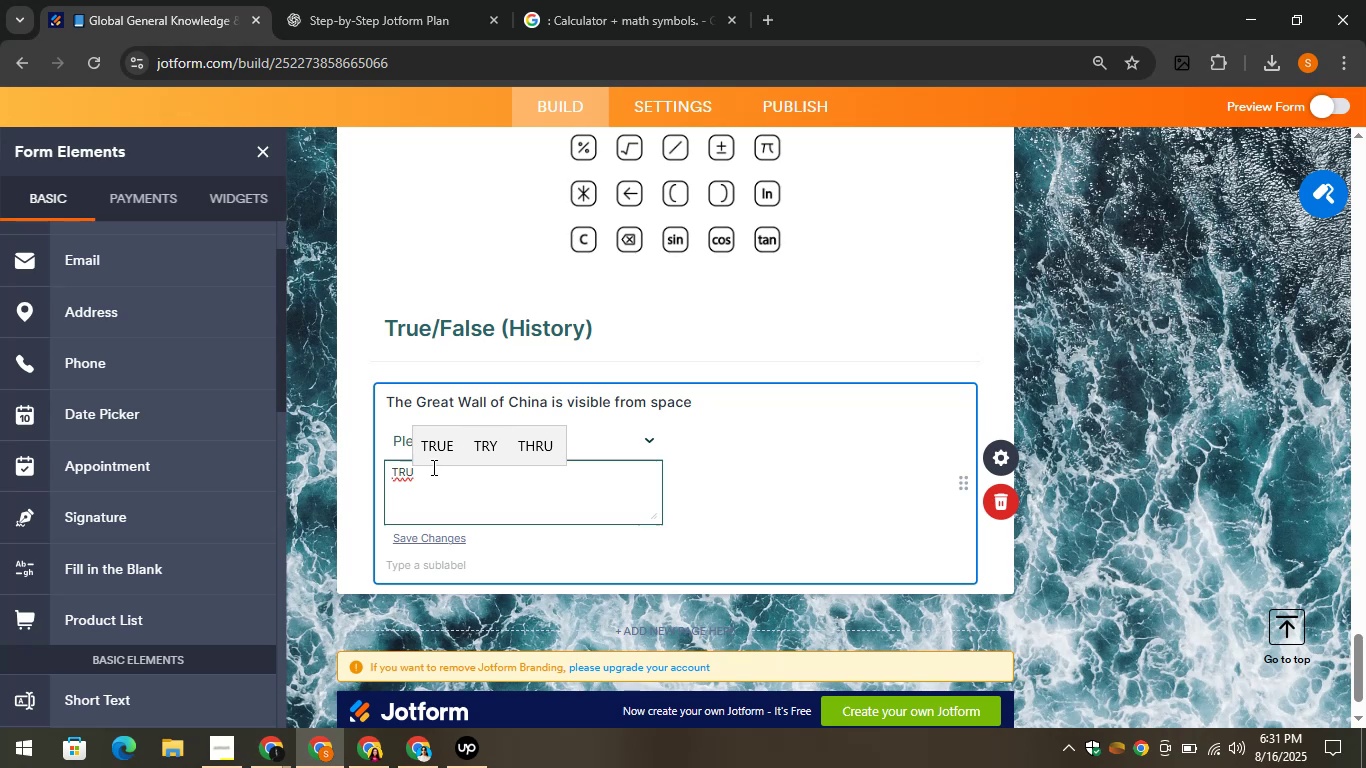 
left_click([427, 448])
 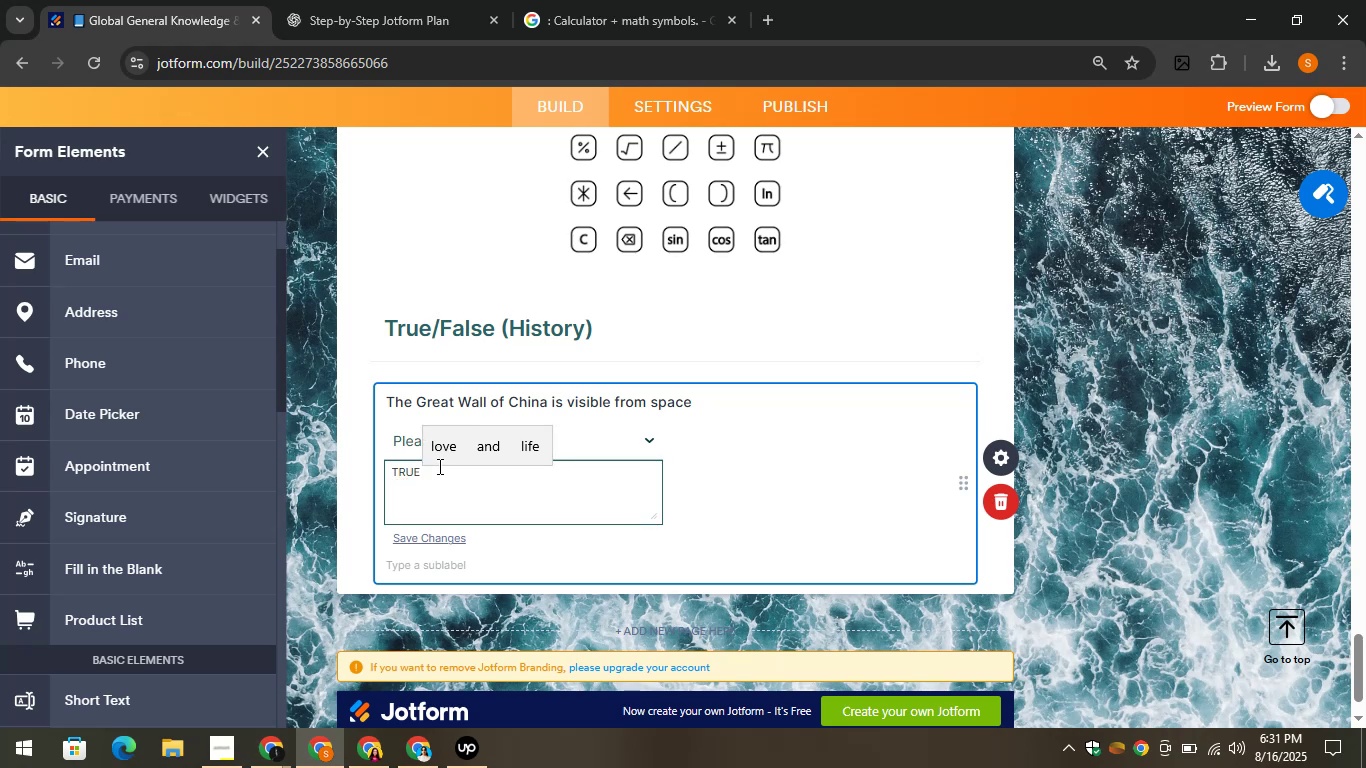 
key(Enter)
 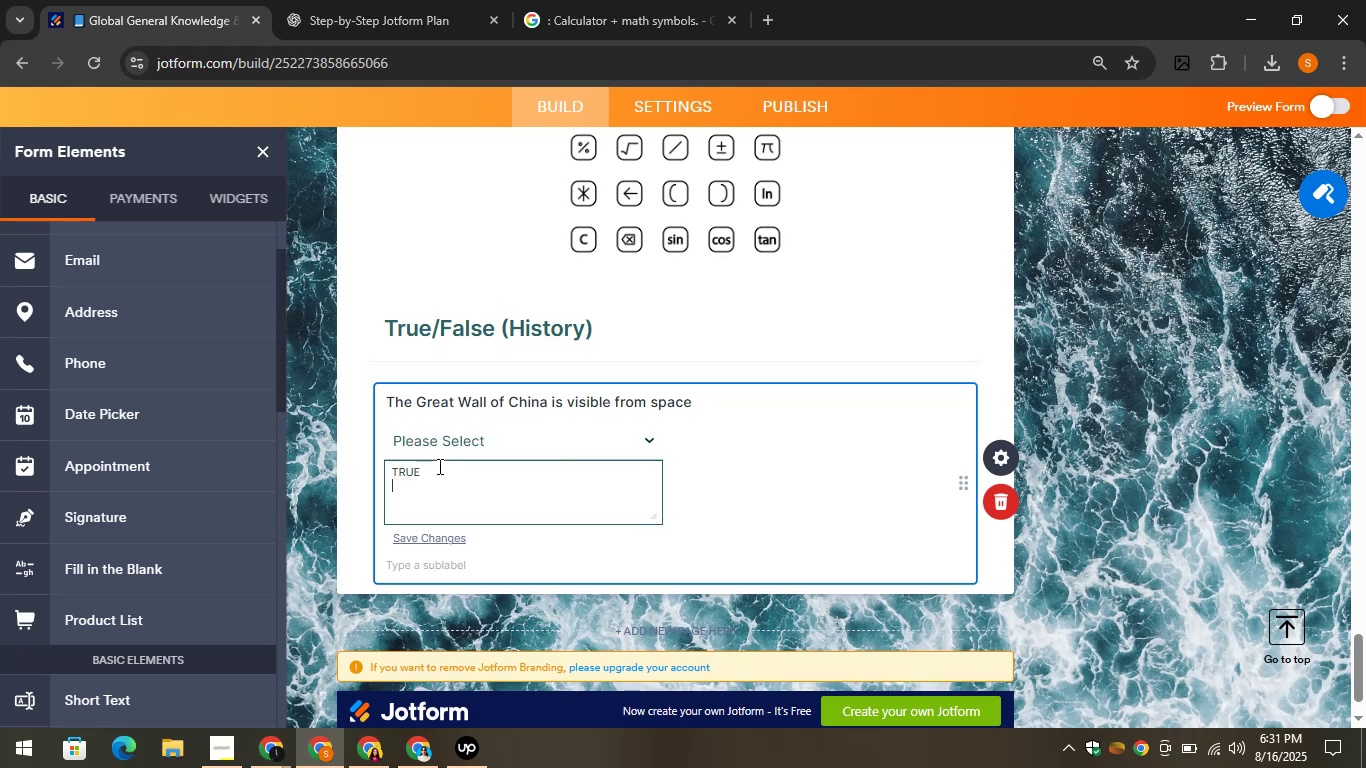 
key(F)
 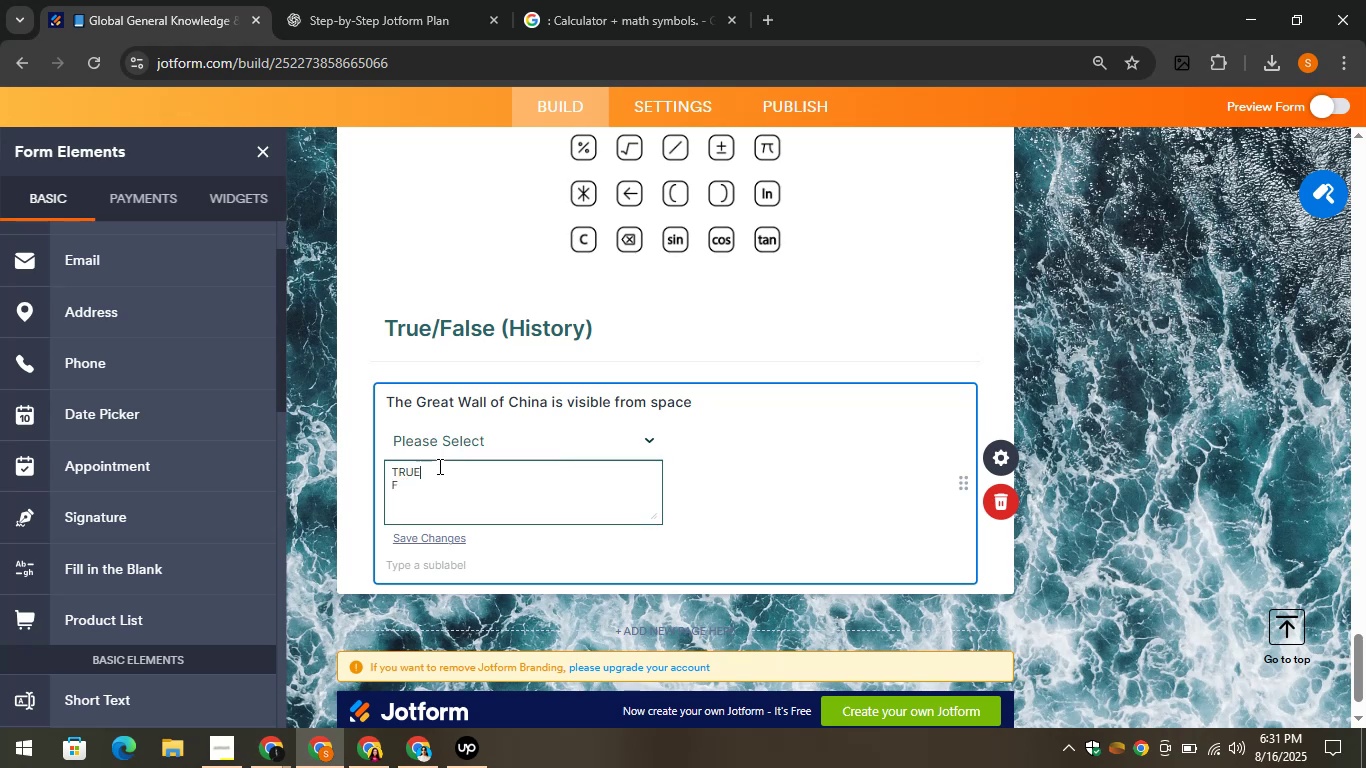 
left_click([438, 466])
 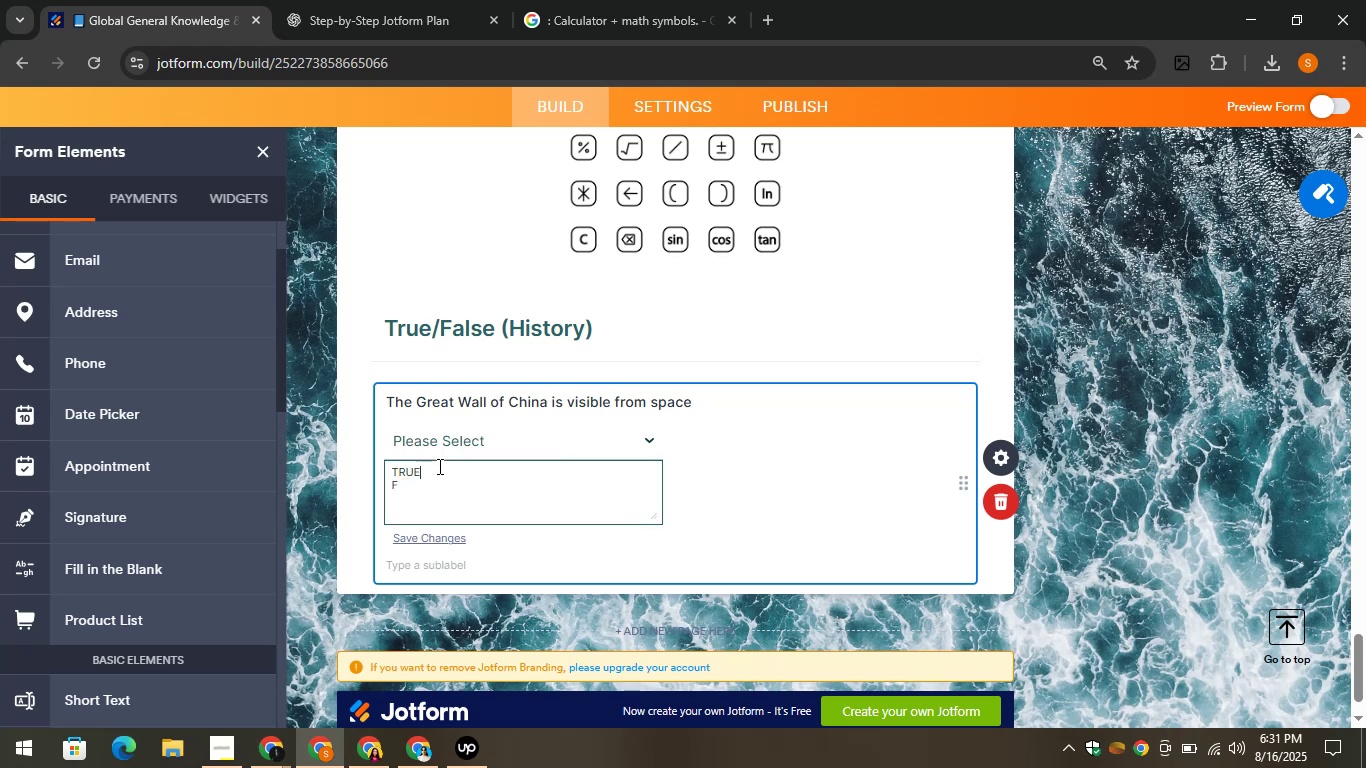 
type(ALSE)
key(Backspace)
key(Backspace)
key(Backspace)
key(Backspace)
 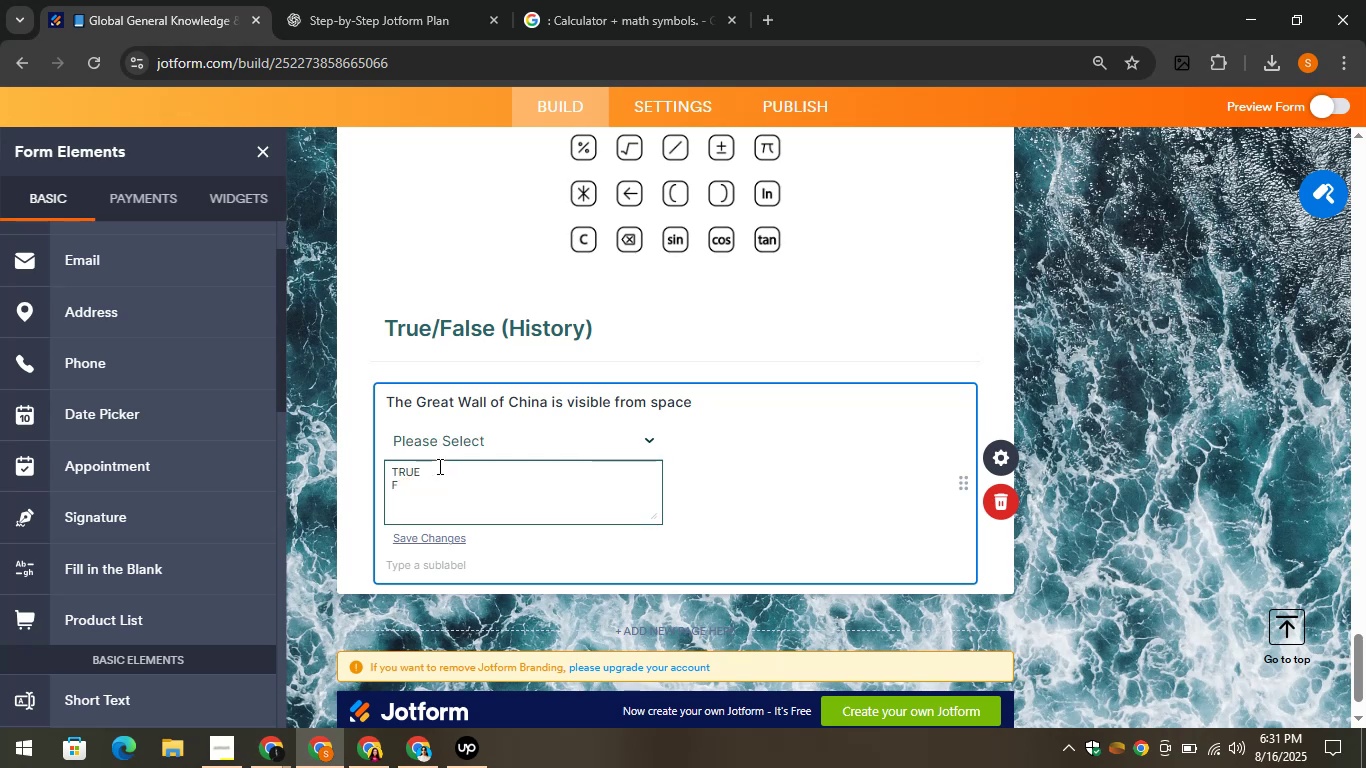 
key(ArrowDown)
 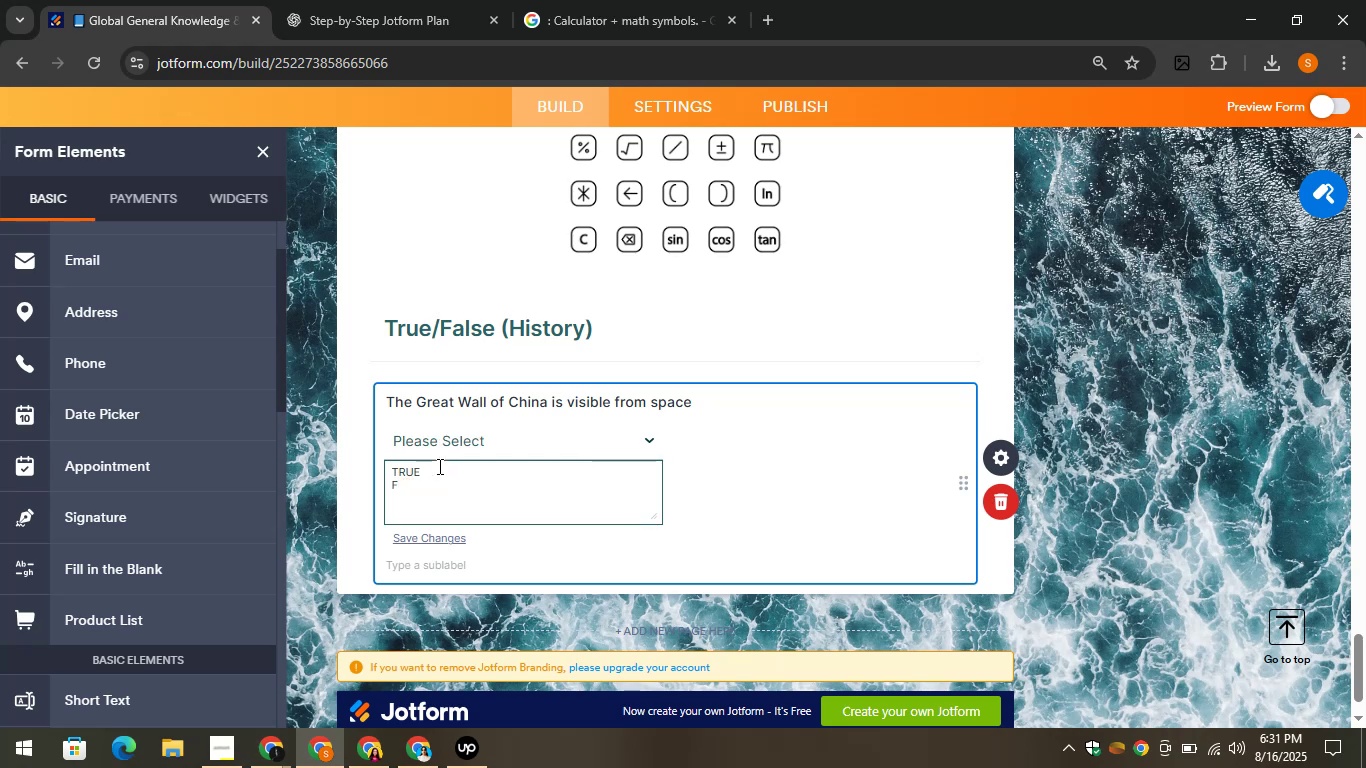 
type(ALSE)
 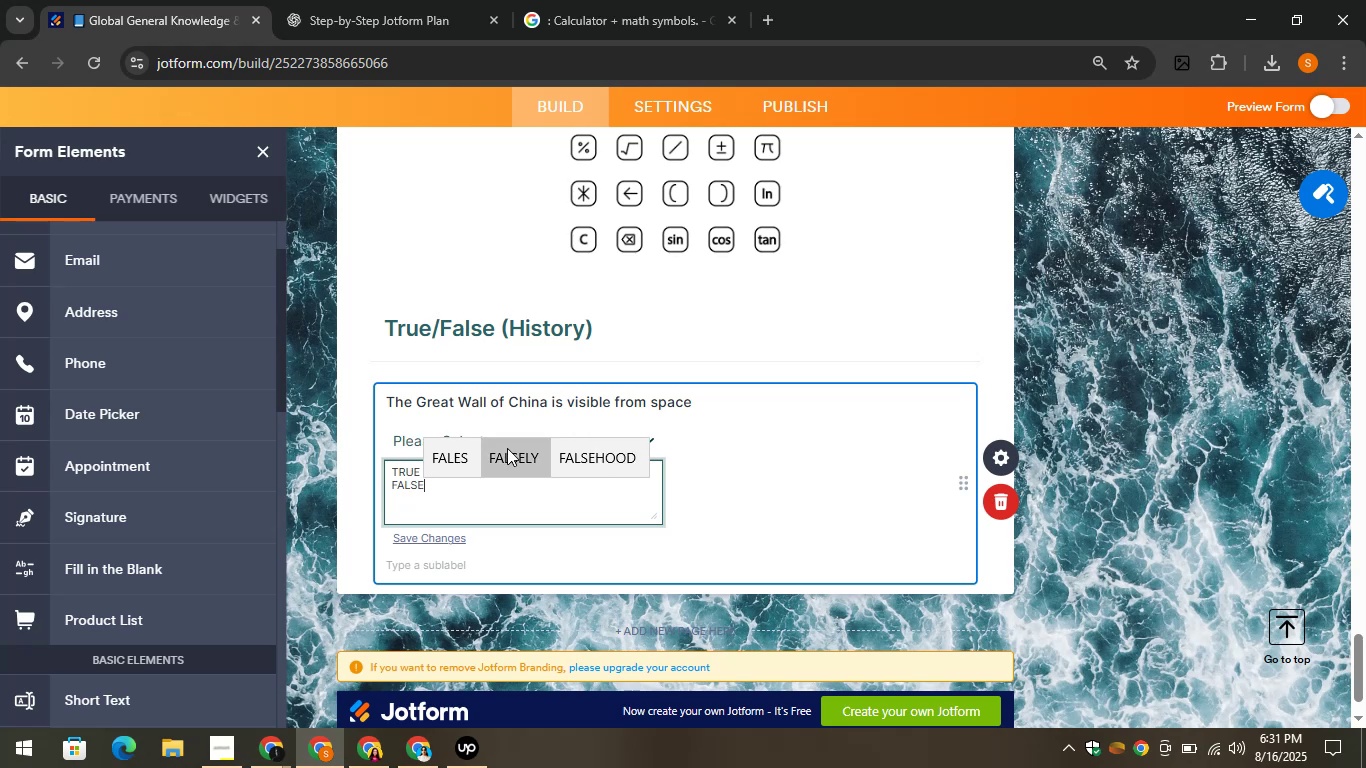 
left_click([689, 303])
 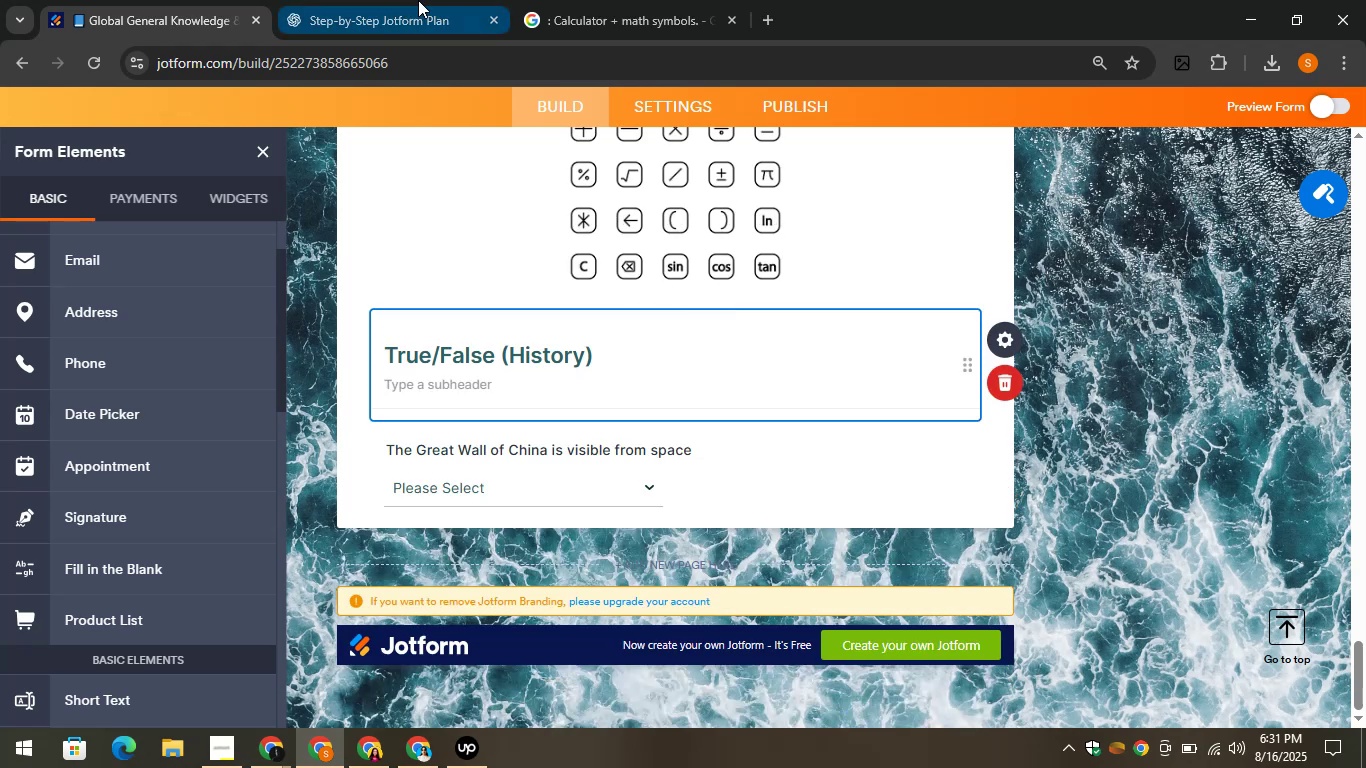 
left_click([418, 0])
 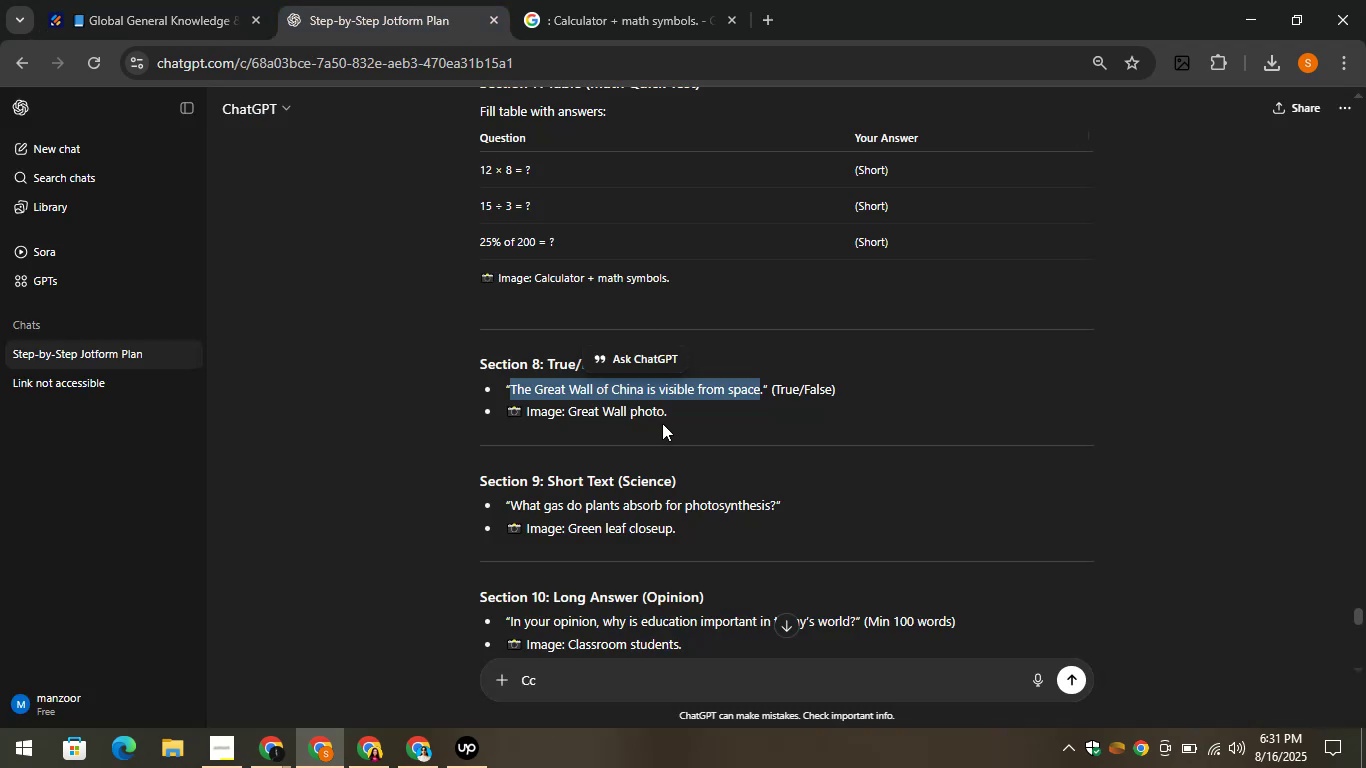 
left_click_drag(start_coordinate=[679, 412], to_coordinate=[564, 412])
 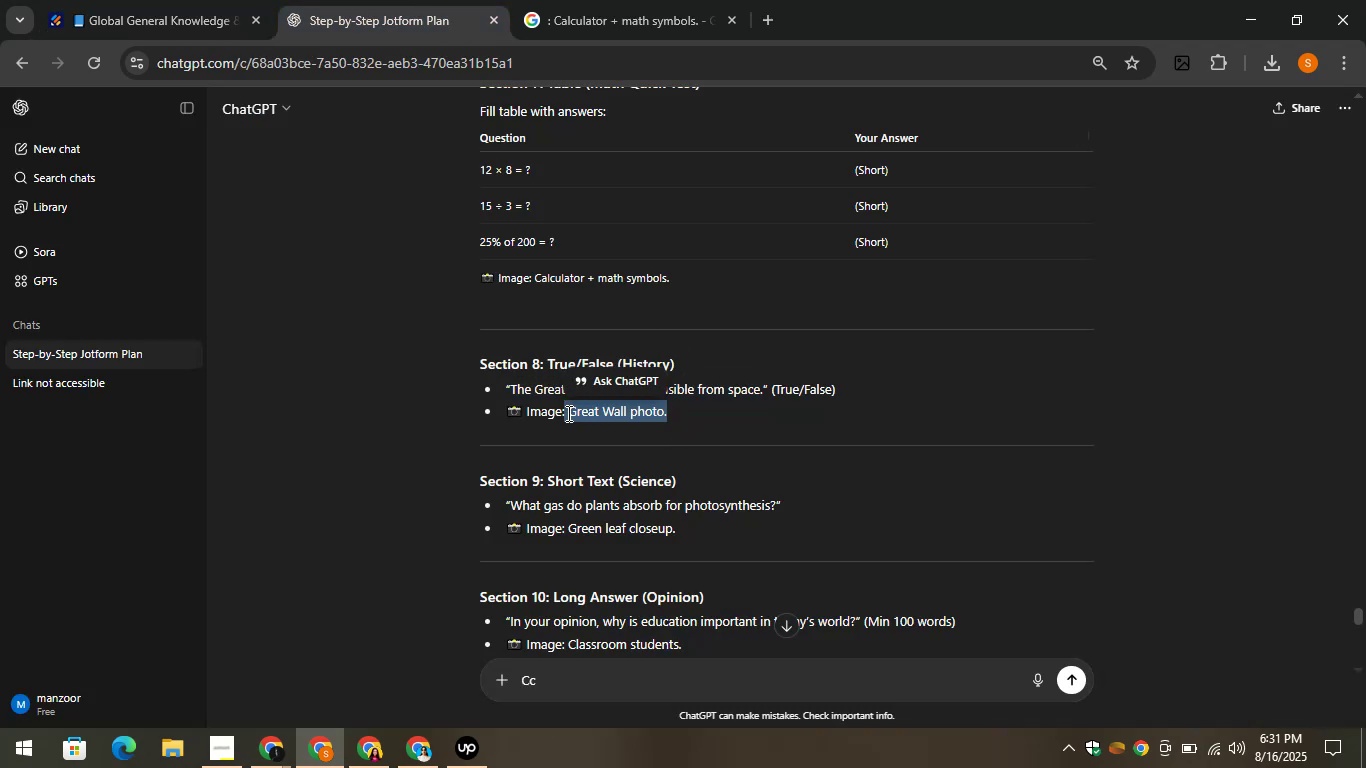 
right_click([567, 413])
 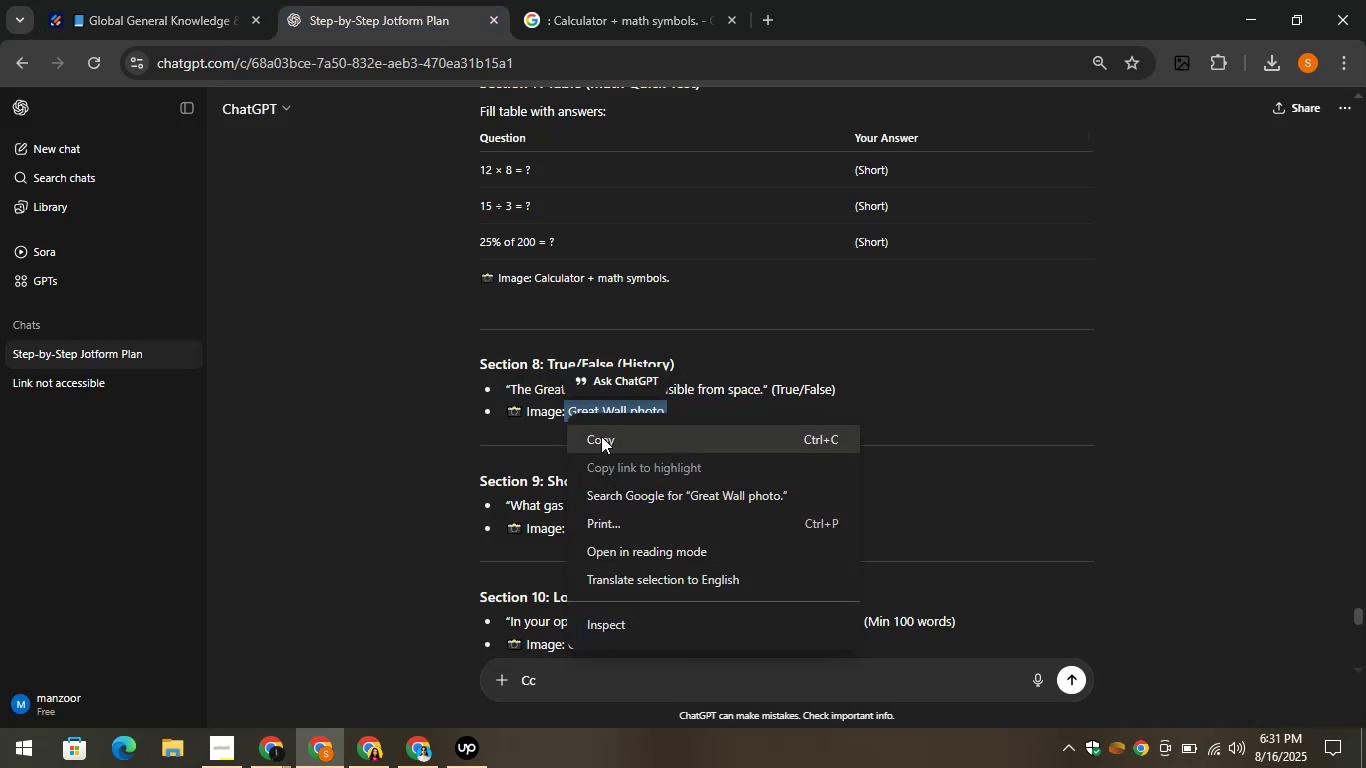 
left_click([601, 436])
 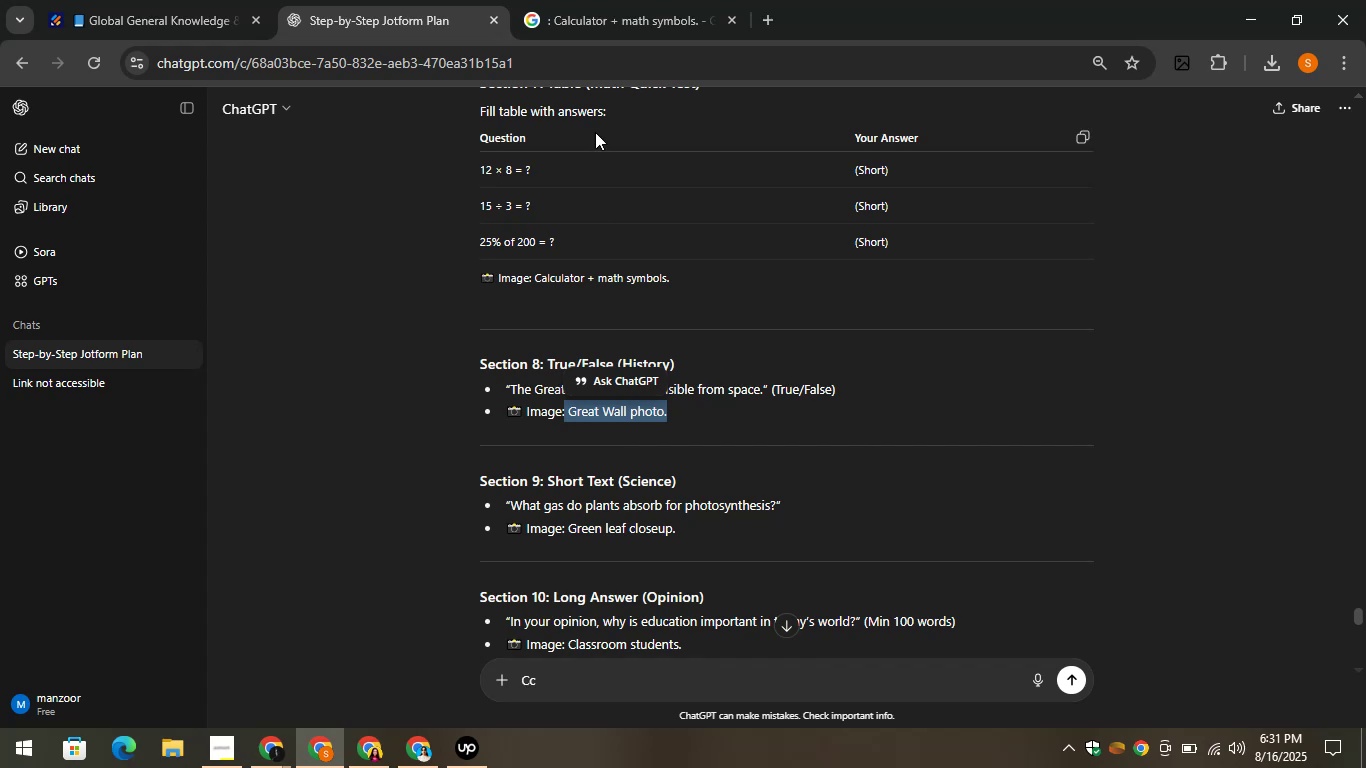 
left_click([559, 0])
 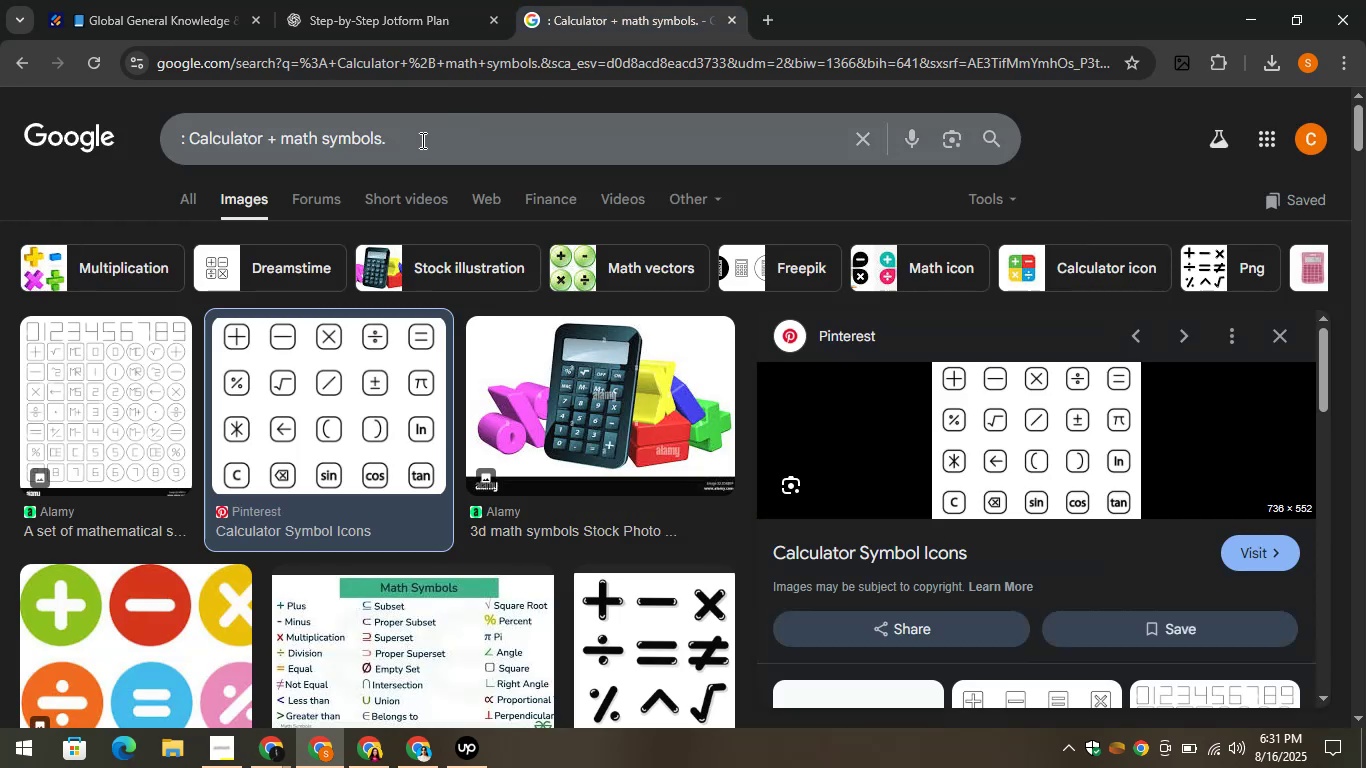 
left_click_drag(start_coordinate=[468, 140], to_coordinate=[172, 127])
 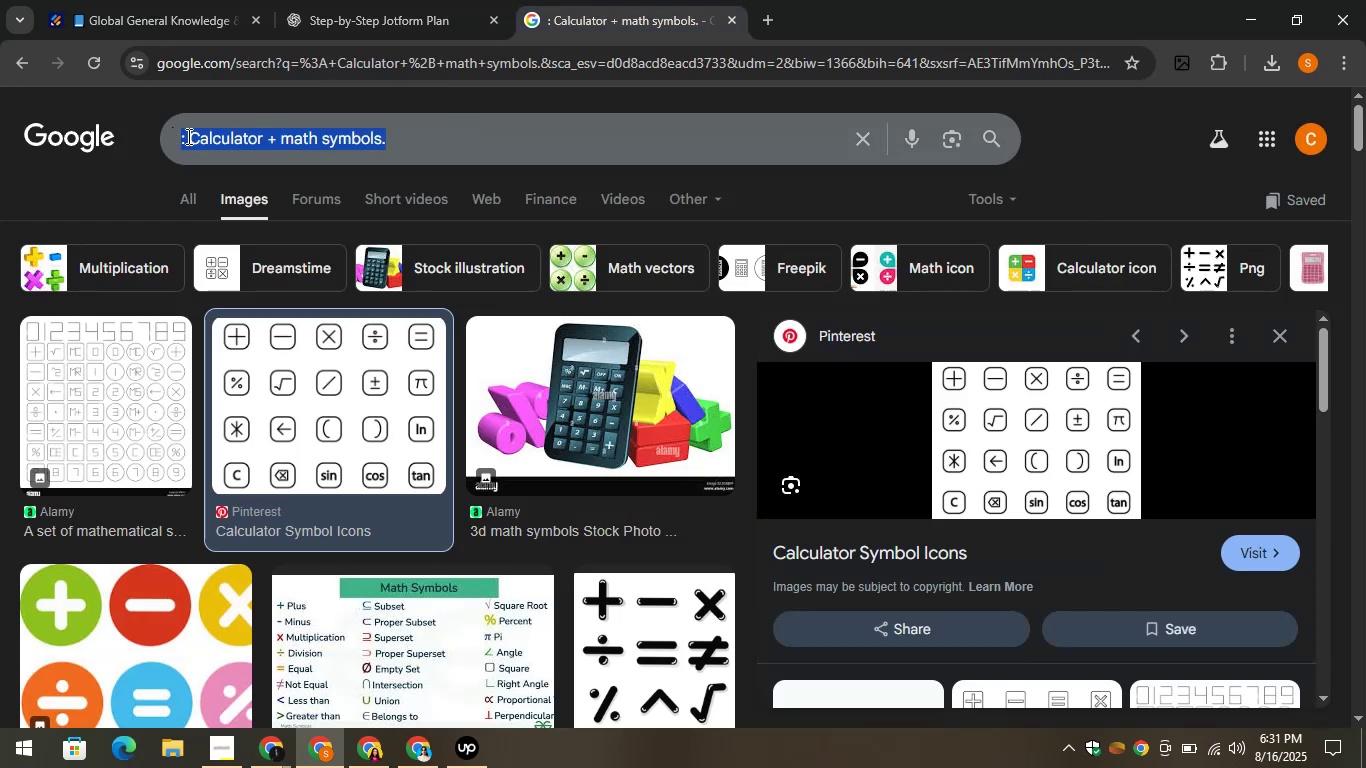 
right_click([187, 136])
 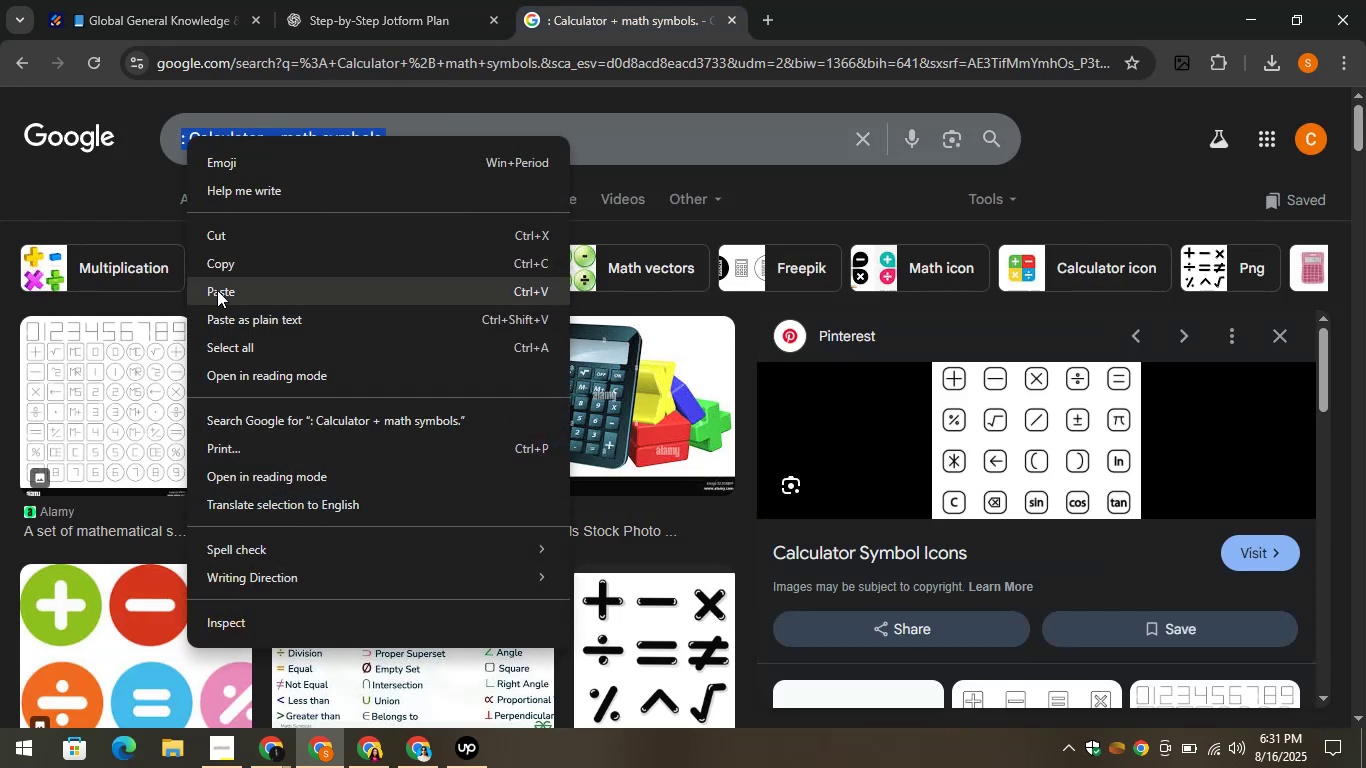 
left_click([217, 290])
 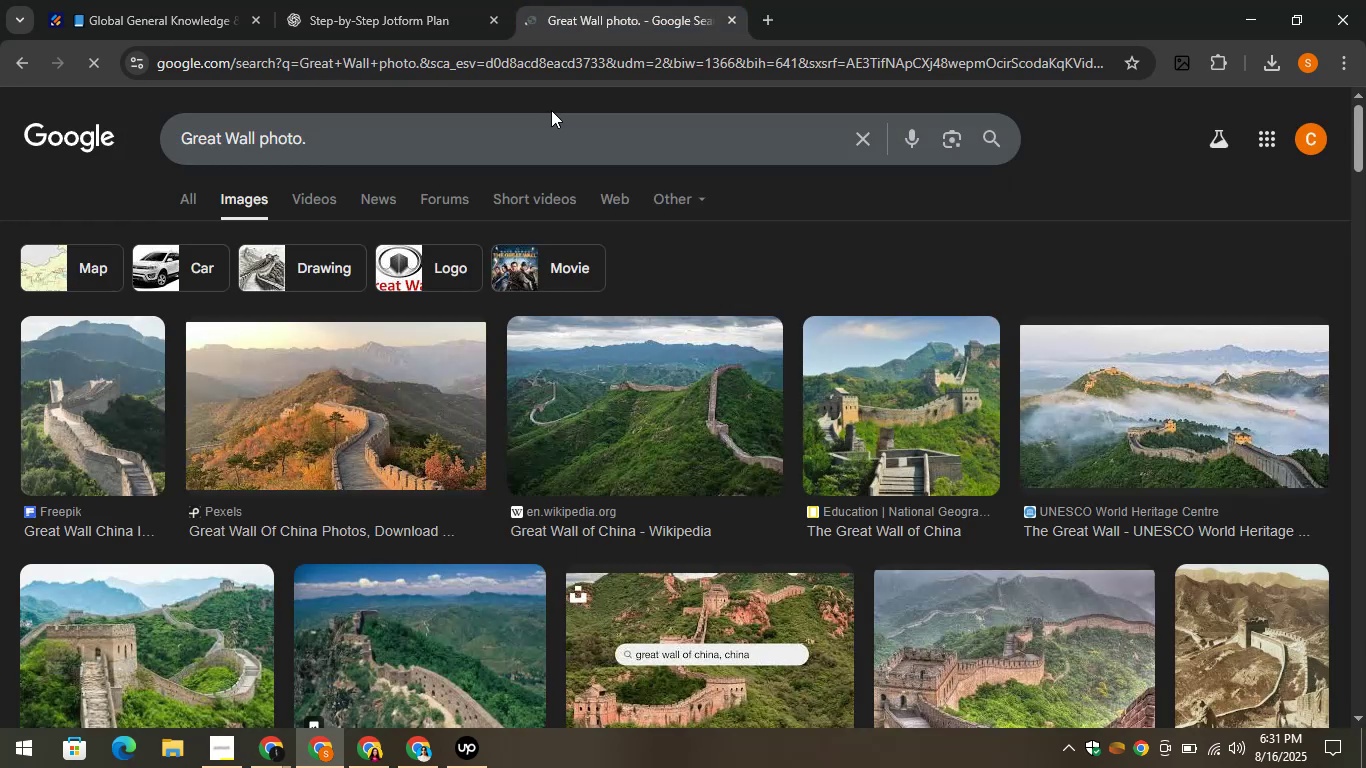 
wait(8.04)
 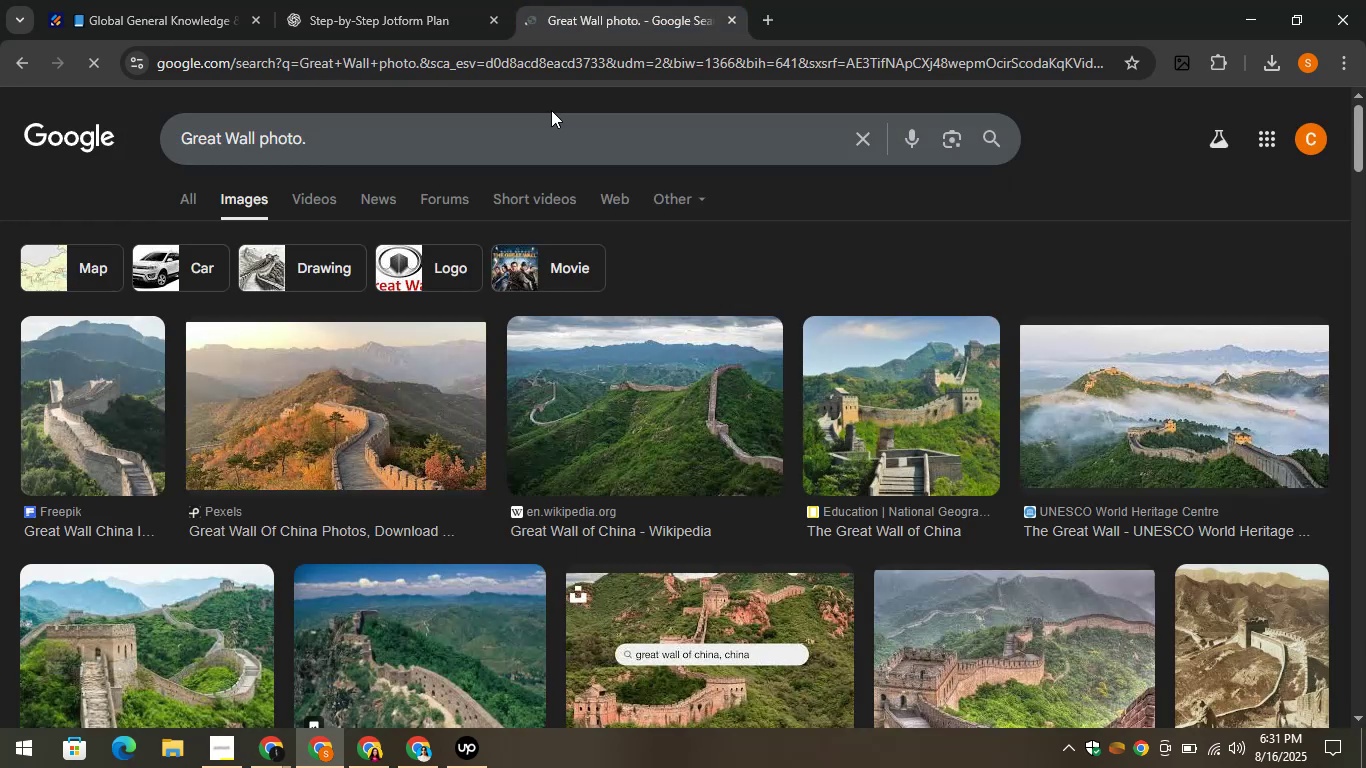 
left_click([707, 436])
 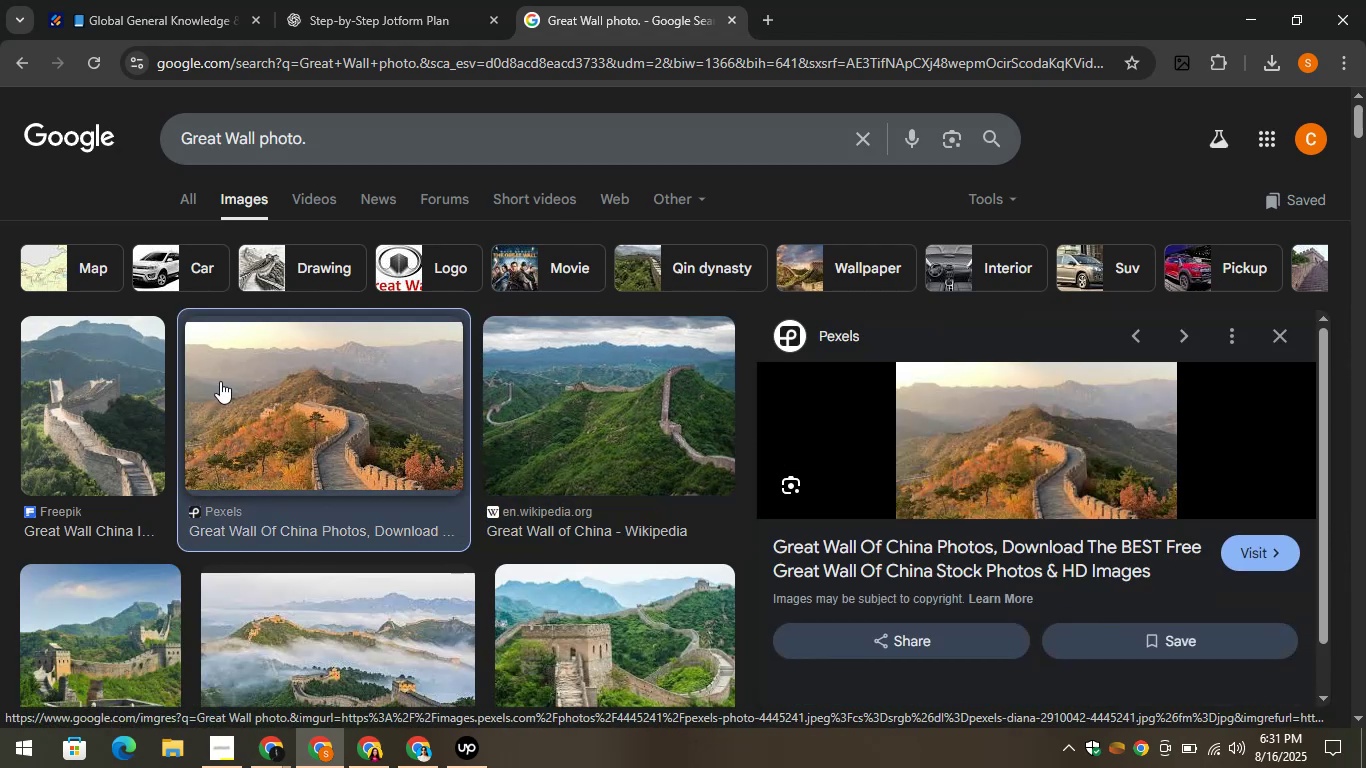 
left_click([100, 389])
 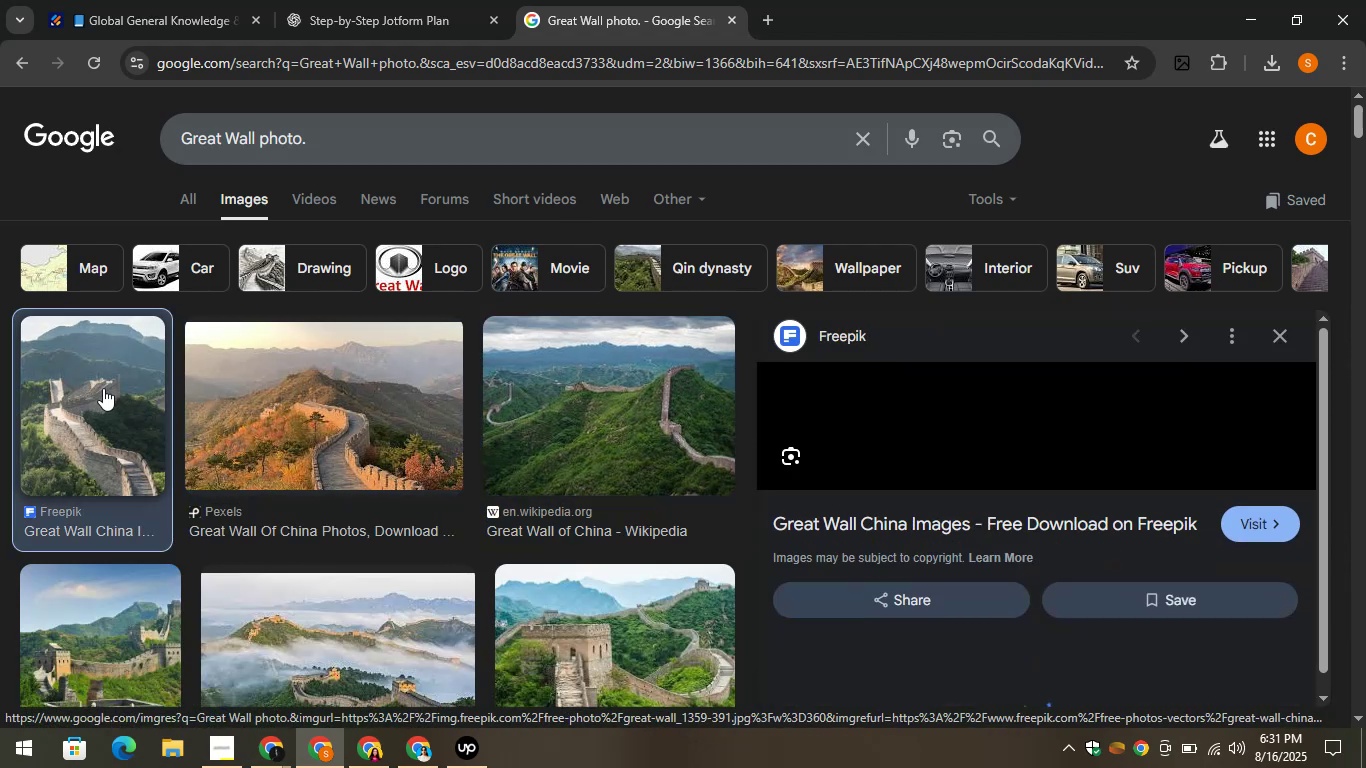 
scroll: coordinate [241, 416], scroll_direction: down, amount: 2.0
 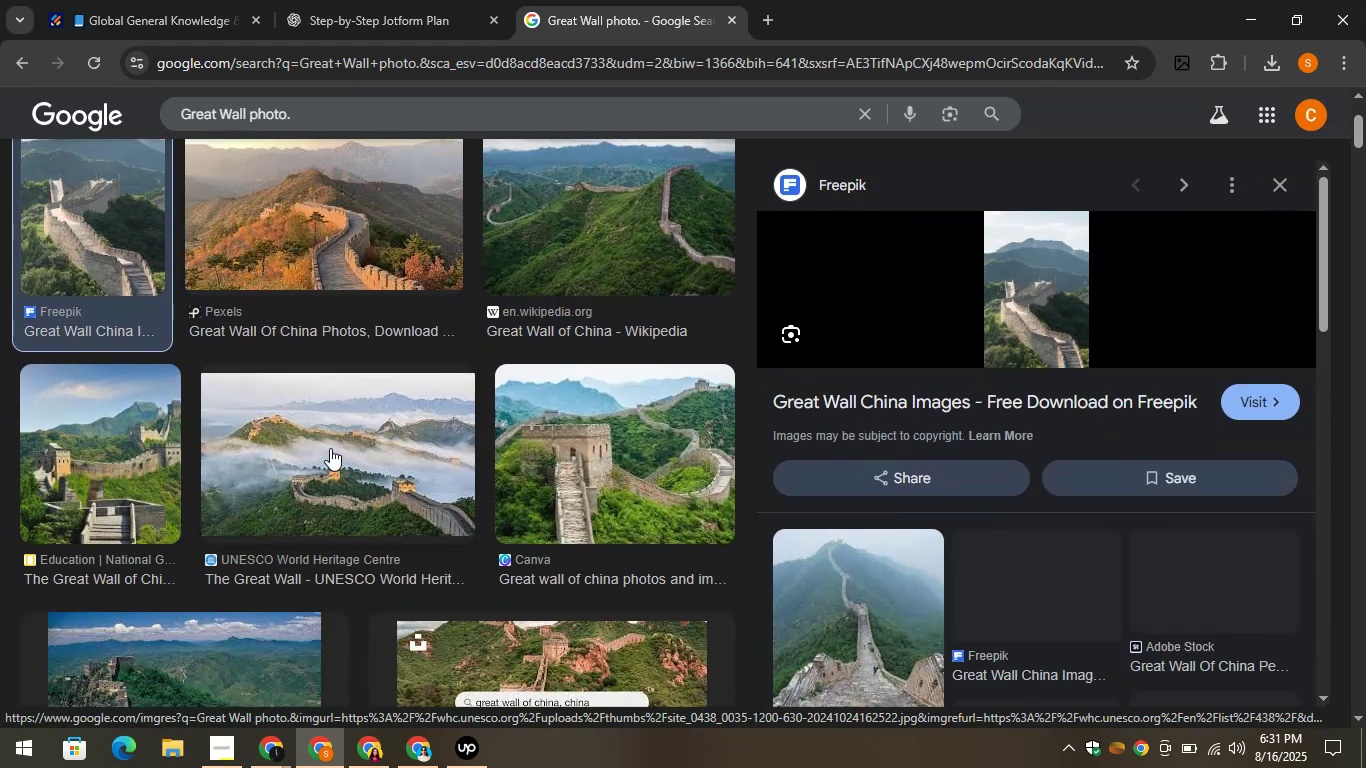 
left_click([330, 448])
 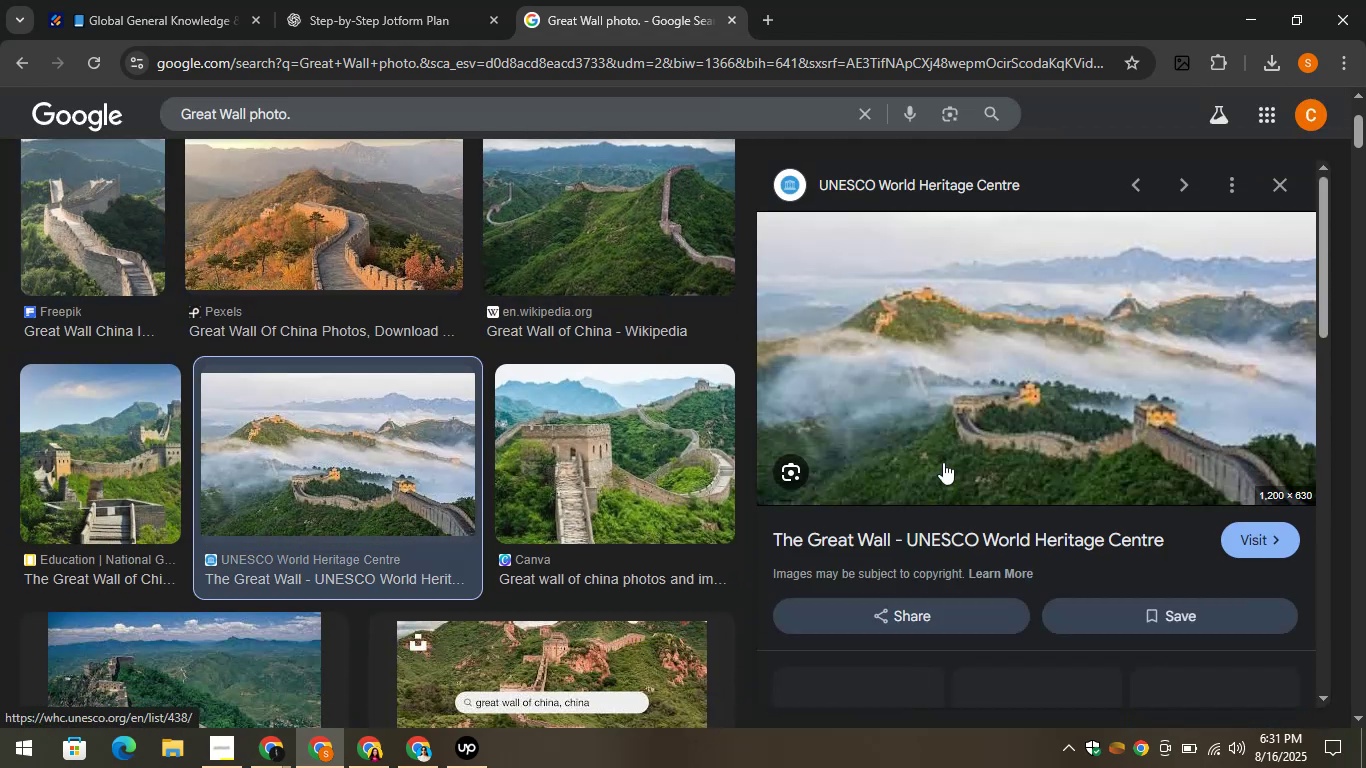 
right_click([952, 353])
 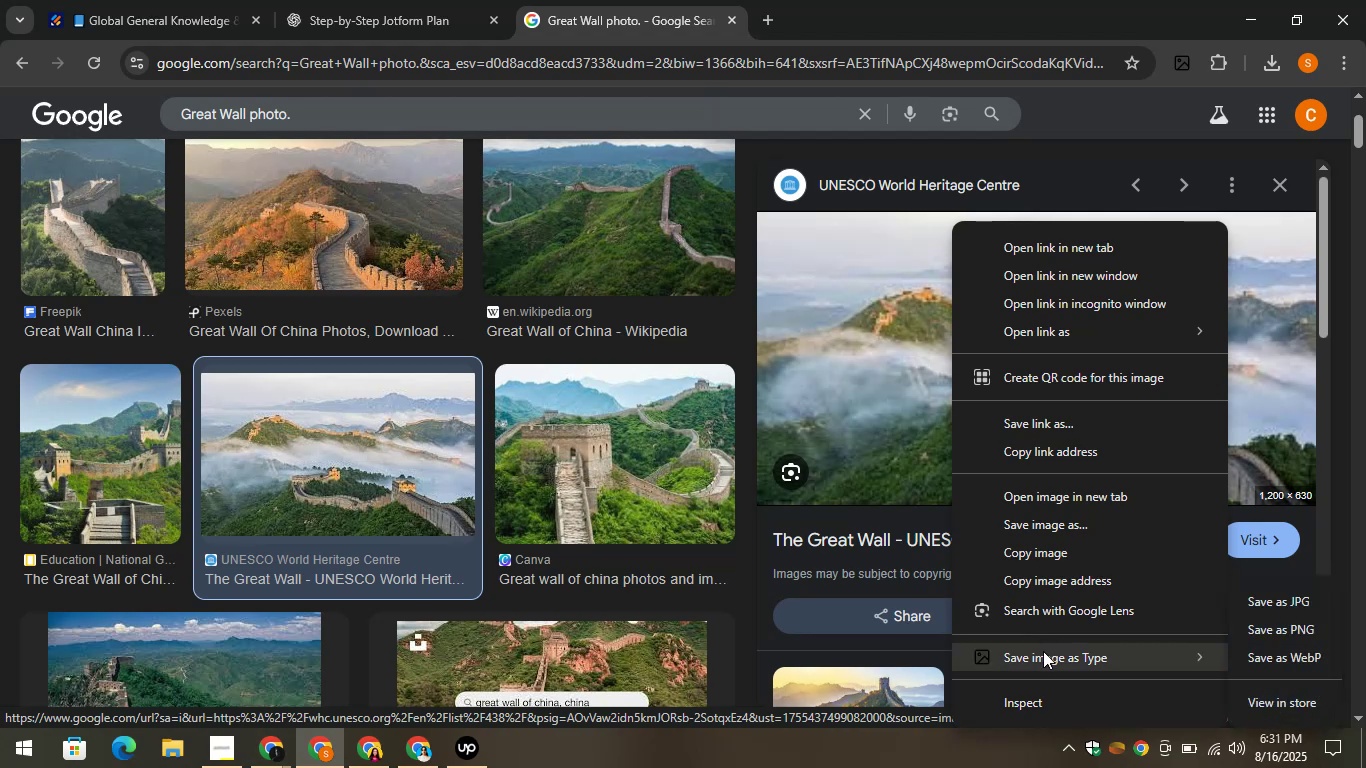 
left_click([1027, 659])
 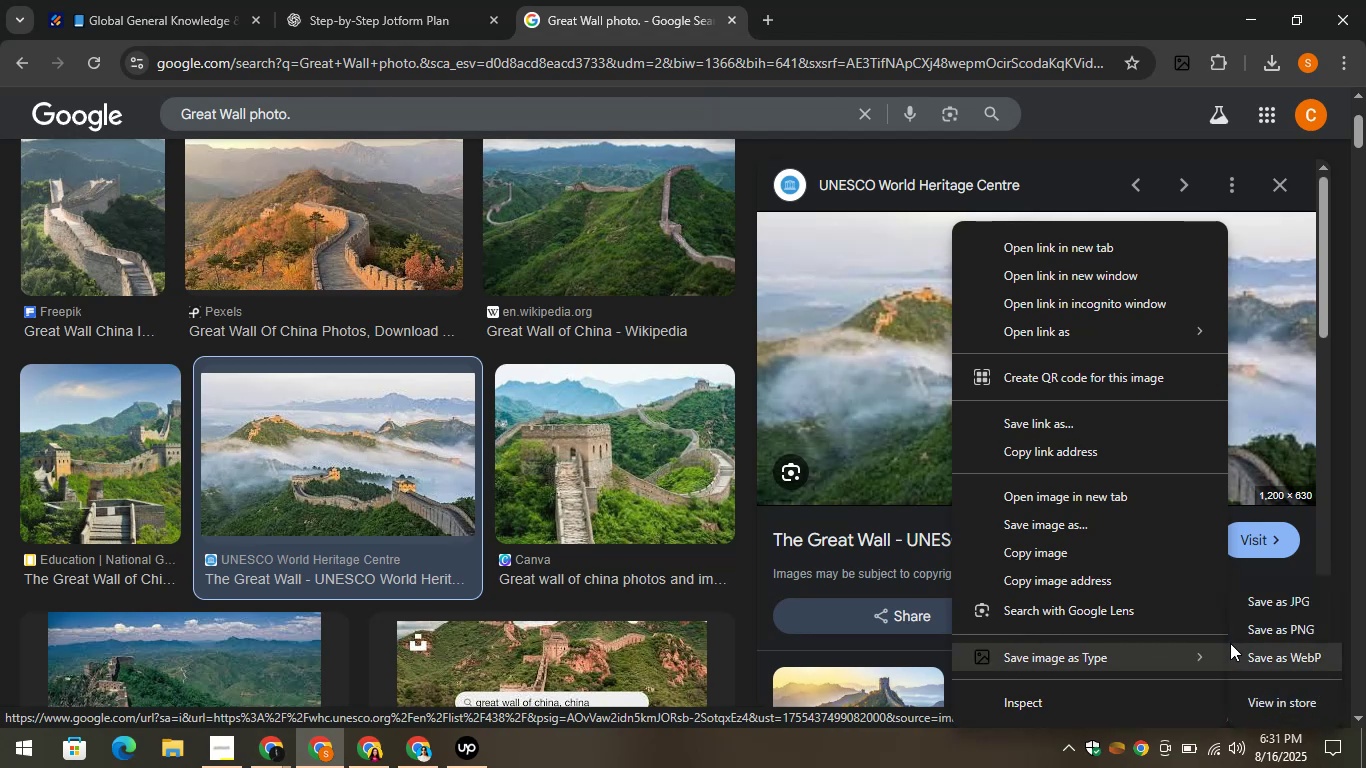 
left_click([1261, 628])
 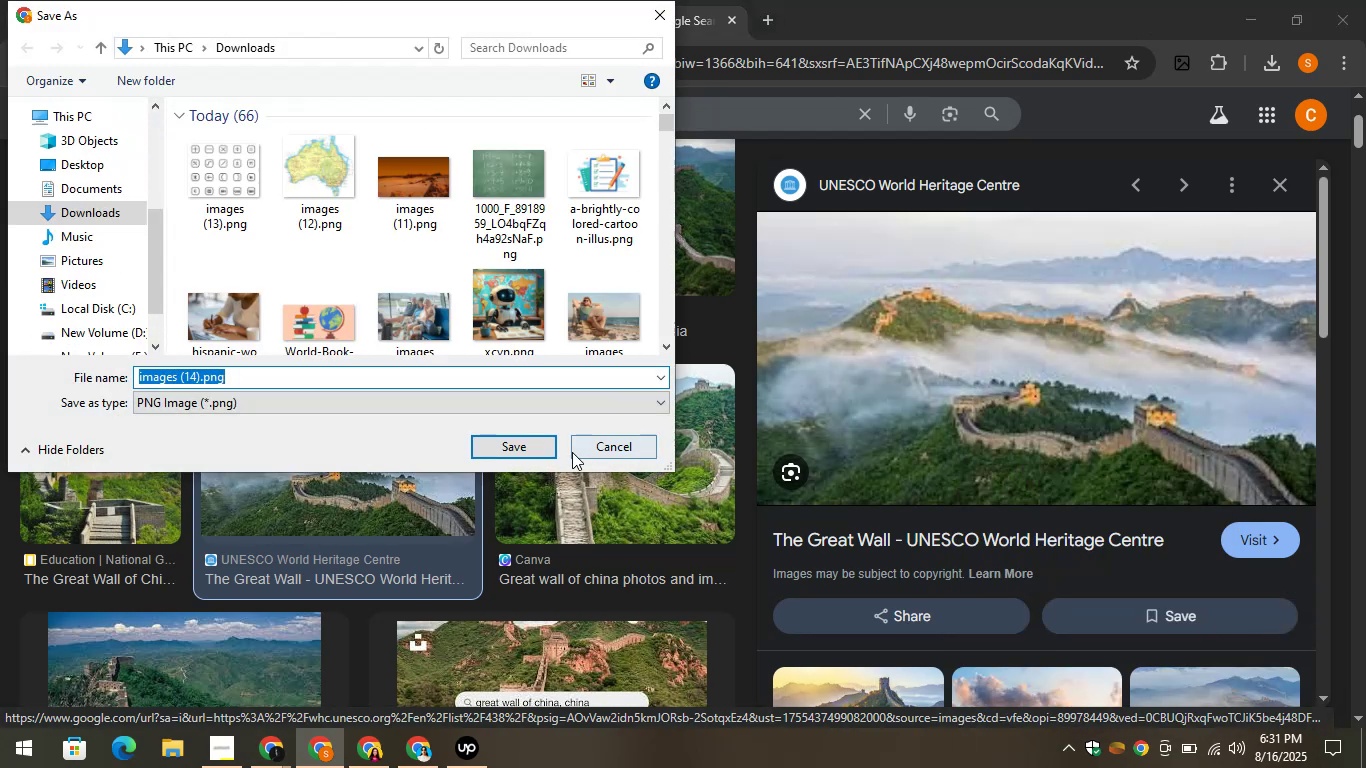 
left_click([514, 440])
 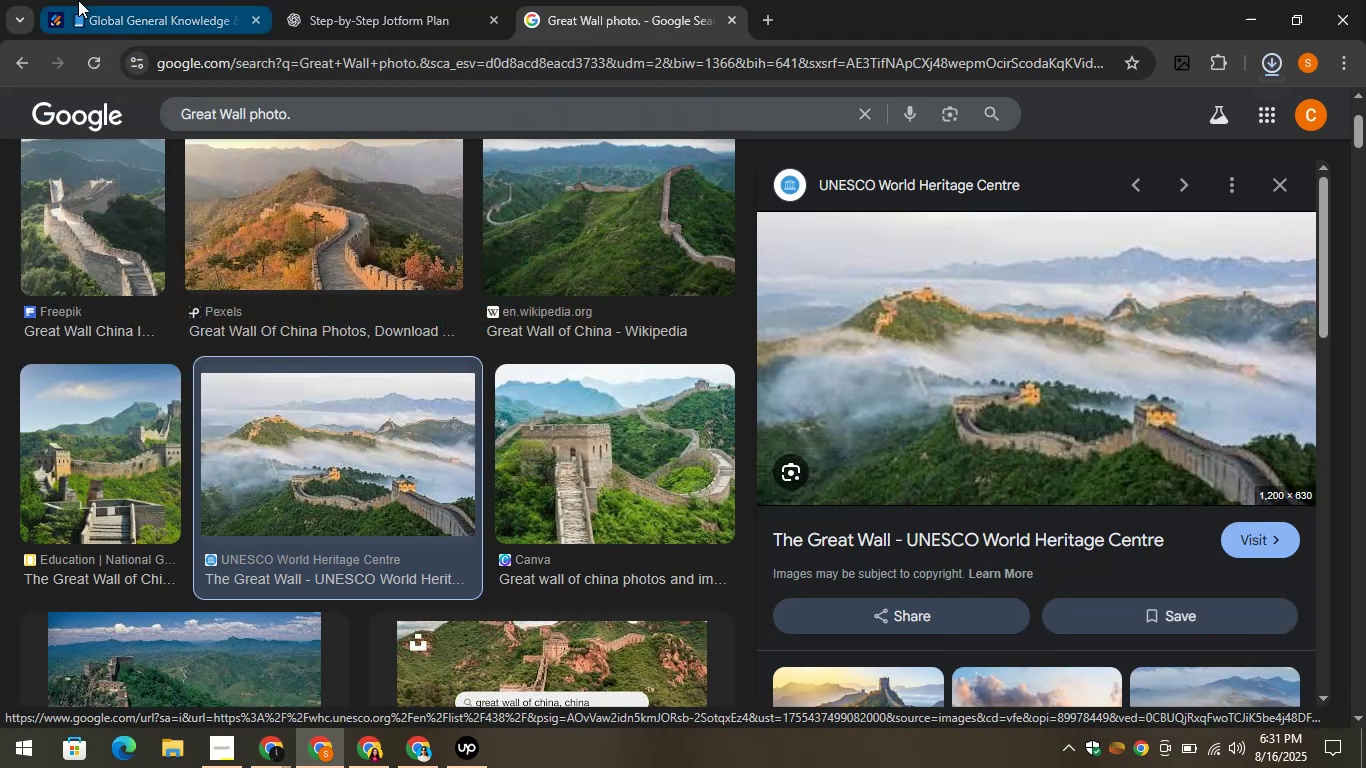 
left_click([93, 0])
 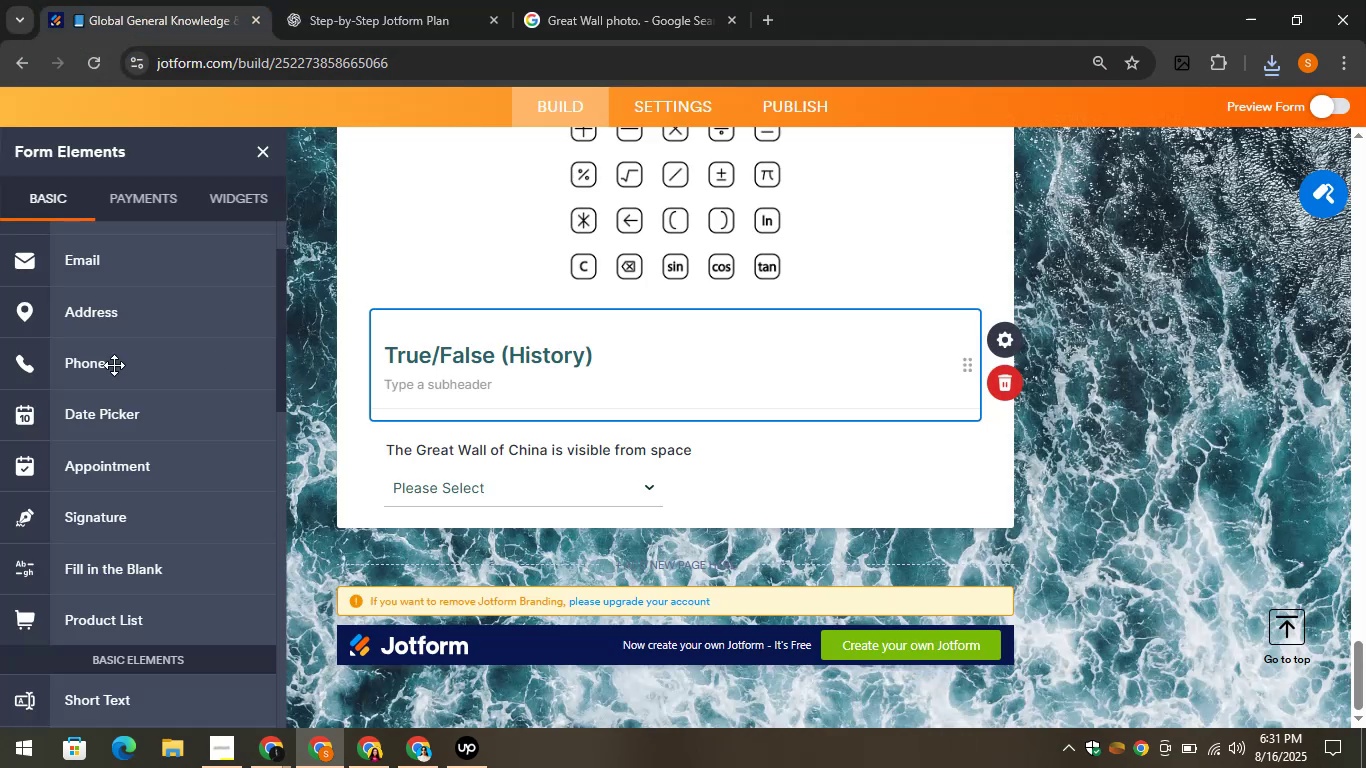 
scroll: coordinate [110, 428], scroll_direction: down, amount: 4.0
 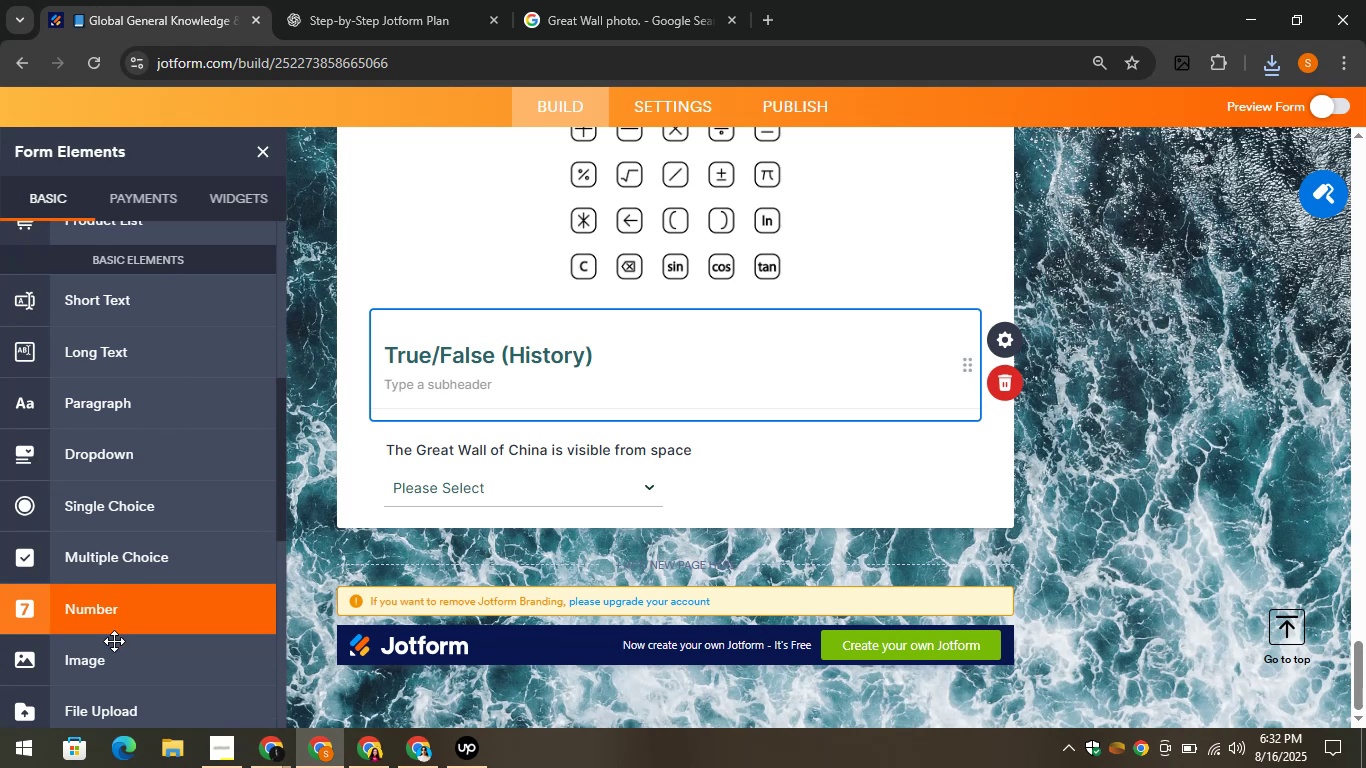 
left_click_drag(start_coordinate=[101, 655], to_coordinate=[393, 502])
 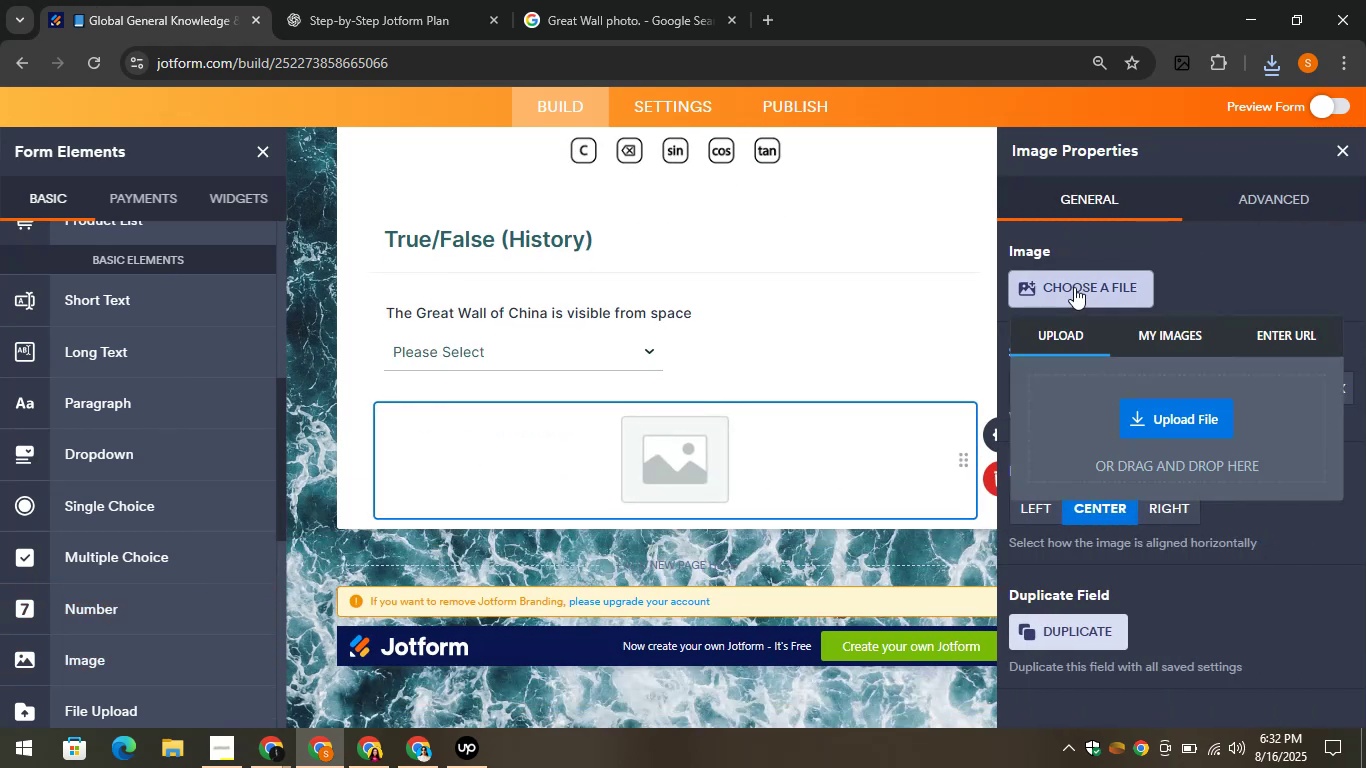 
left_click([1153, 406])
 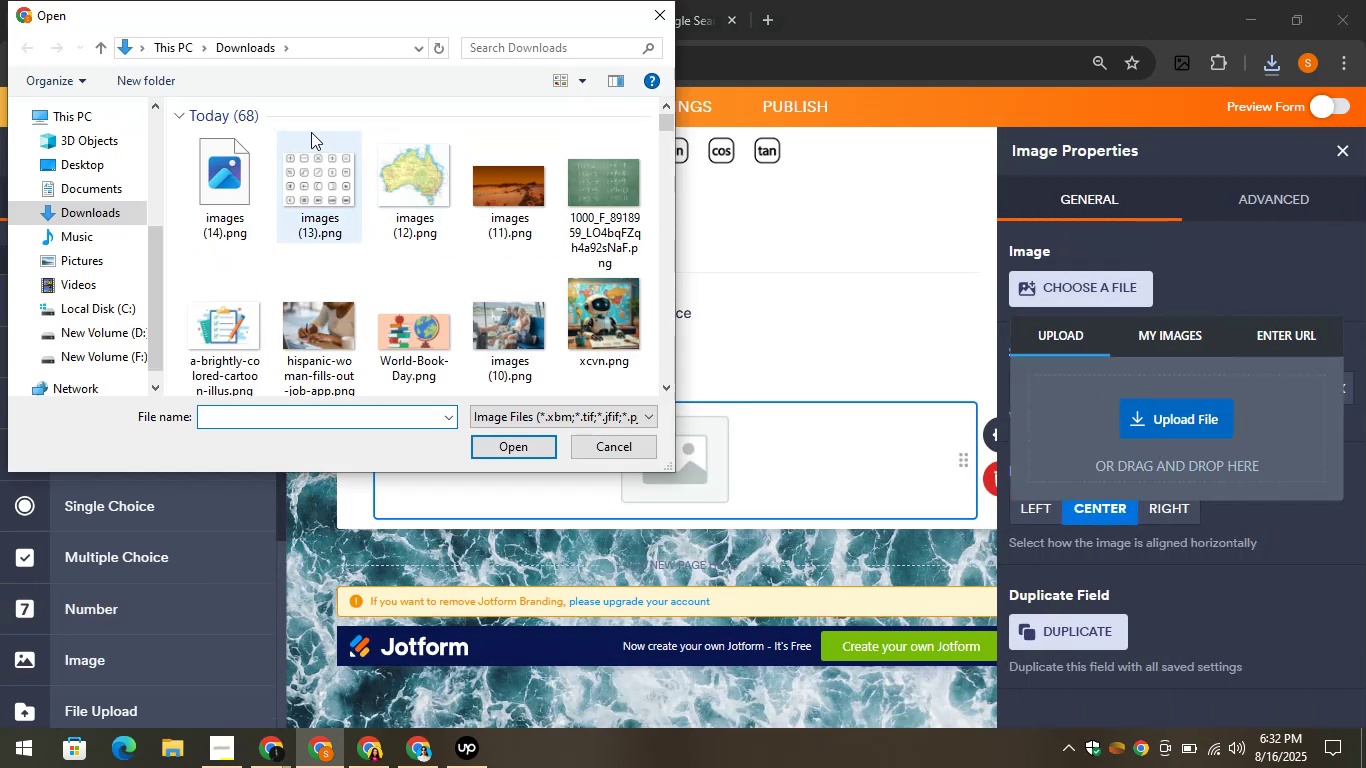 
left_click([204, 171])
 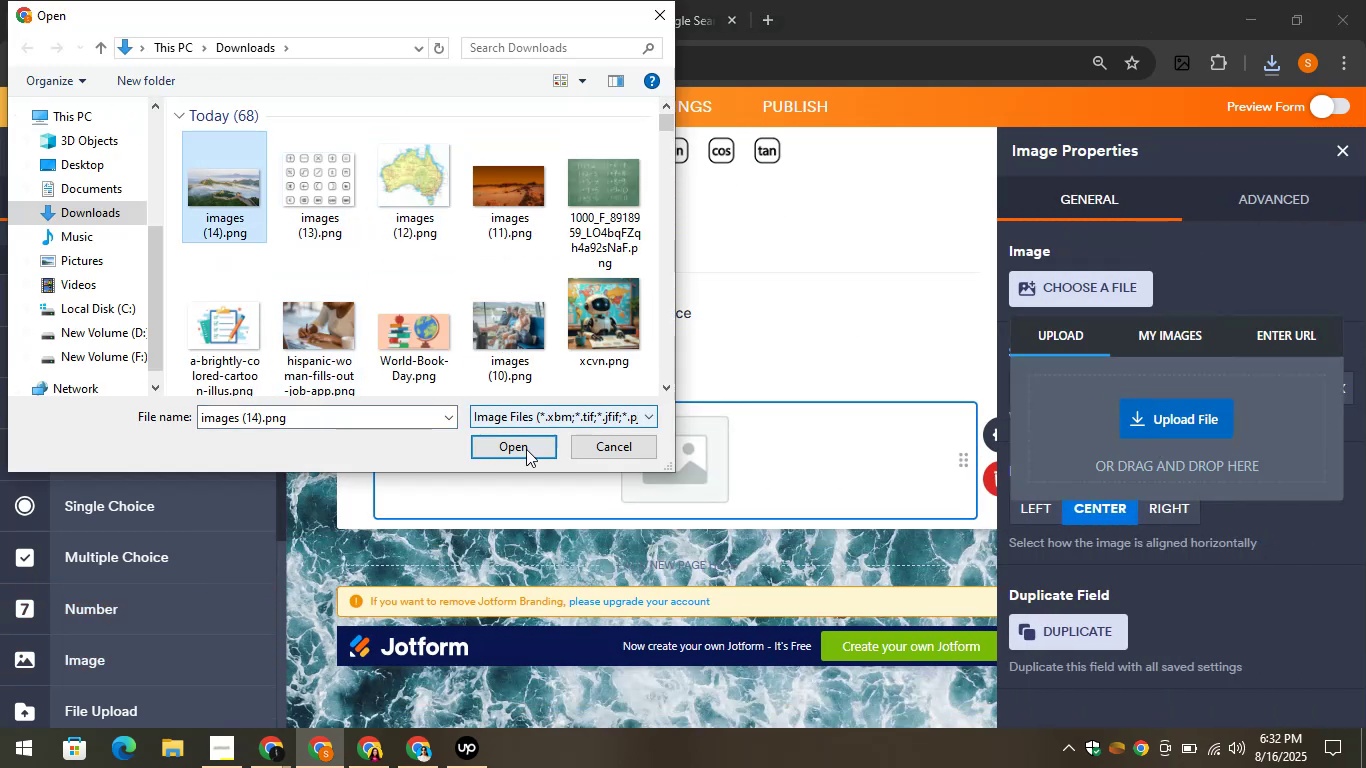 
left_click([526, 447])
 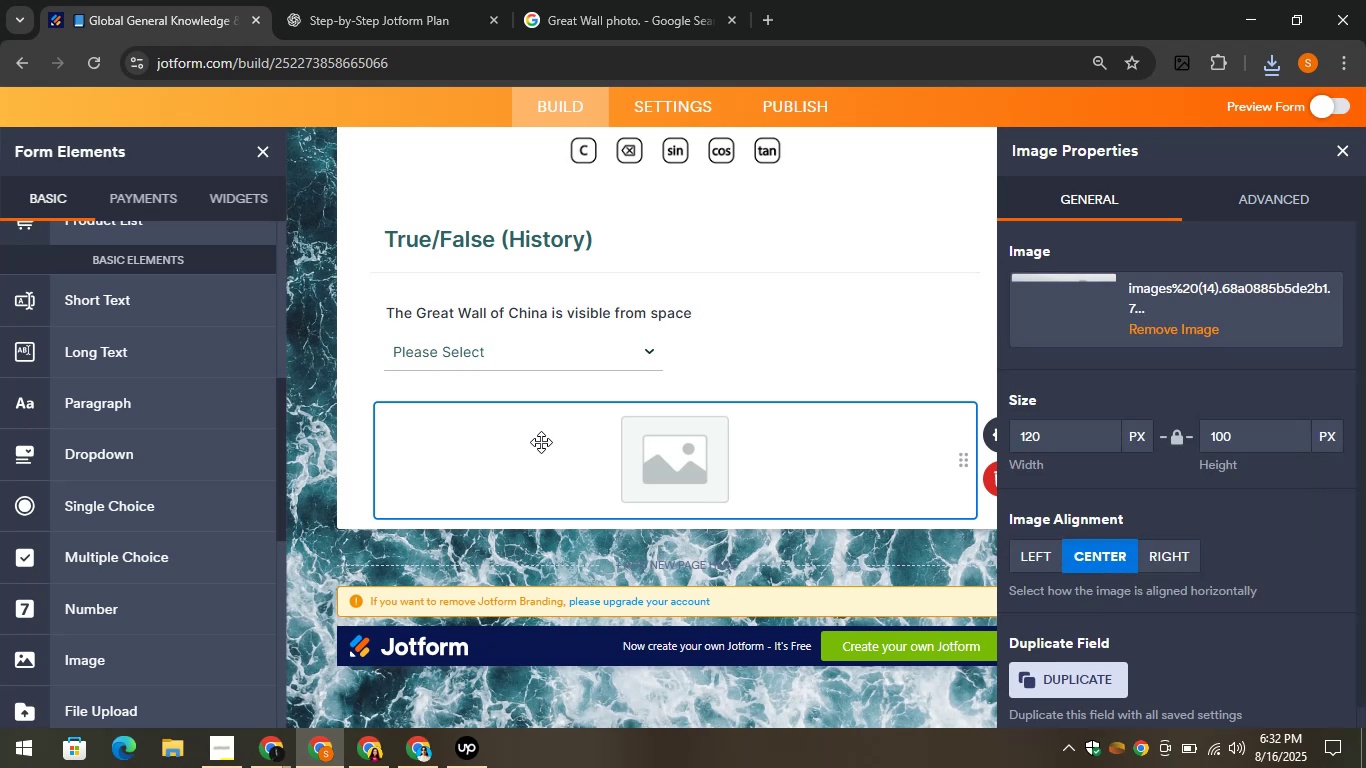 
wait(7.55)
 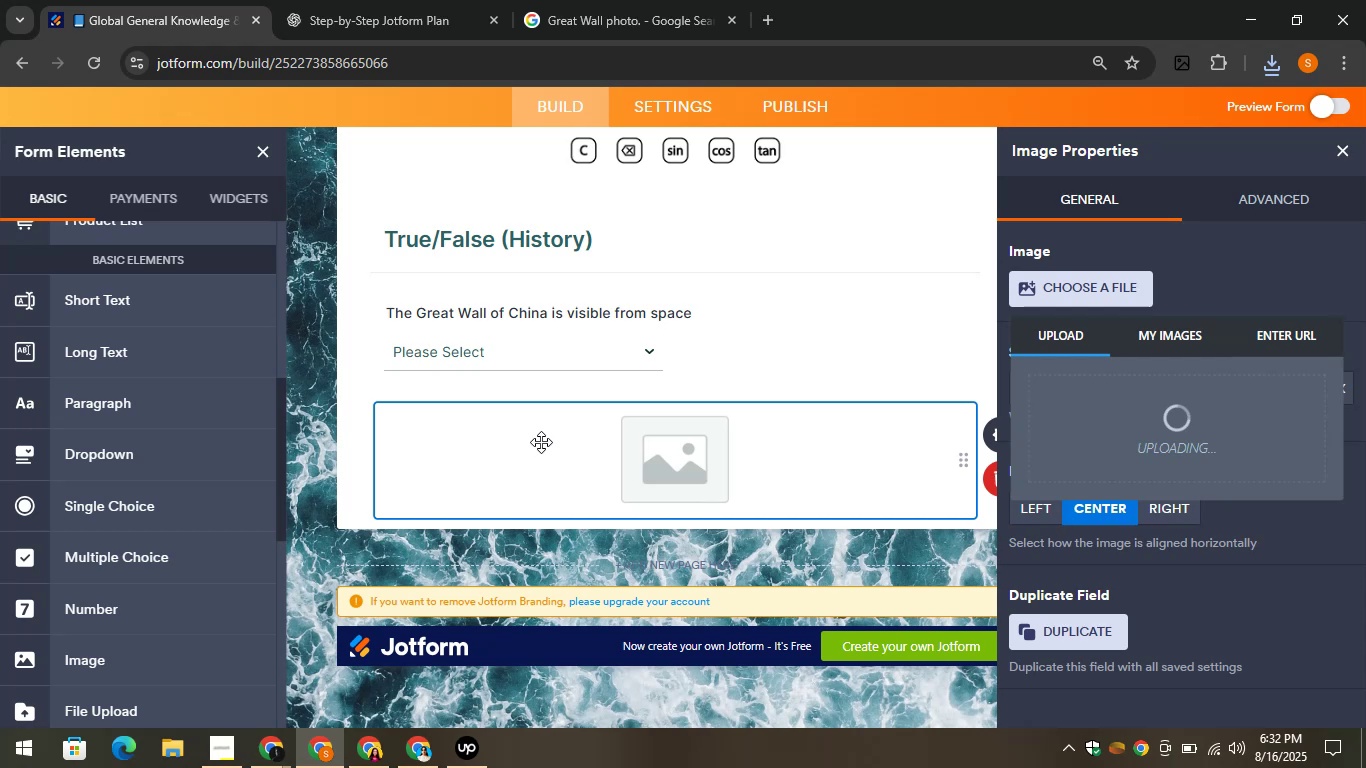 
left_click_drag(start_coordinate=[1058, 432], to_coordinate=[1004, 436])
 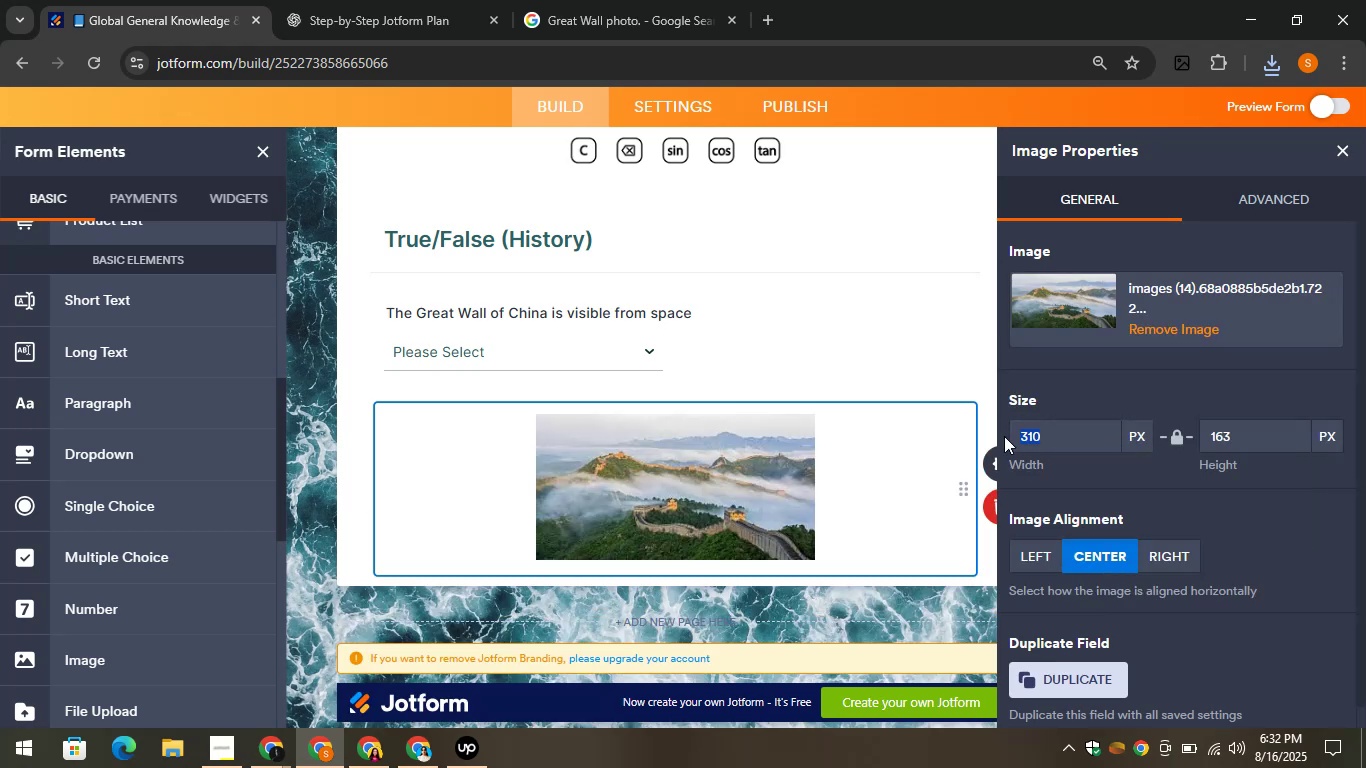 
type(500)
 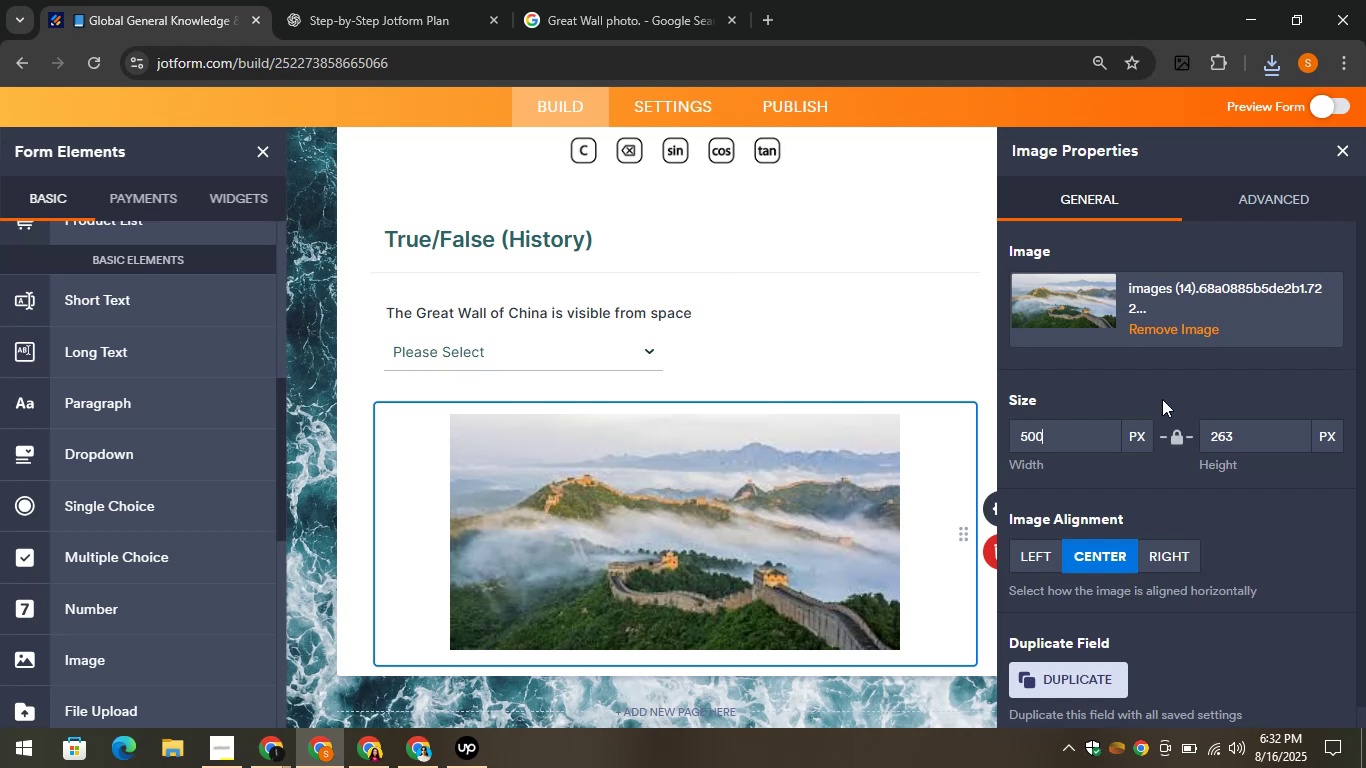 
left_click([1337, 151])
 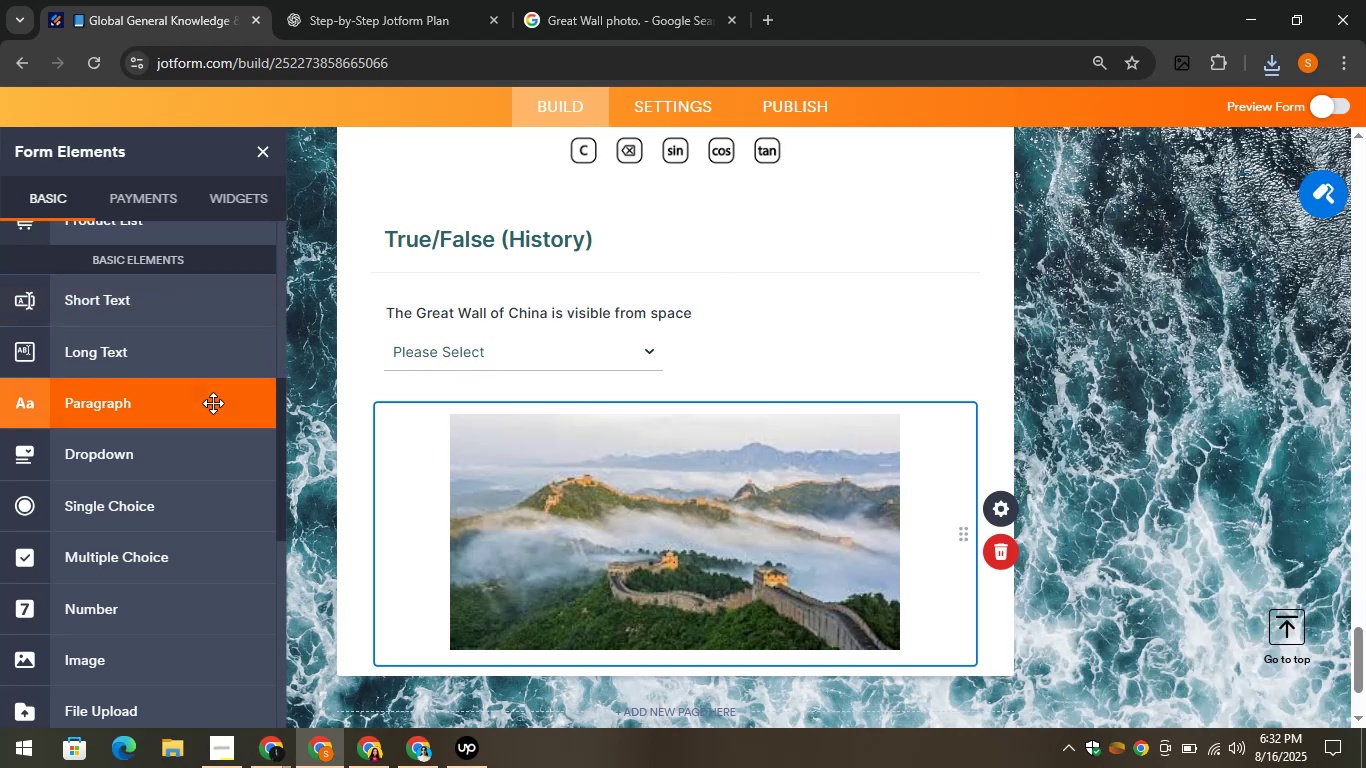 
left_click([370, 0])
 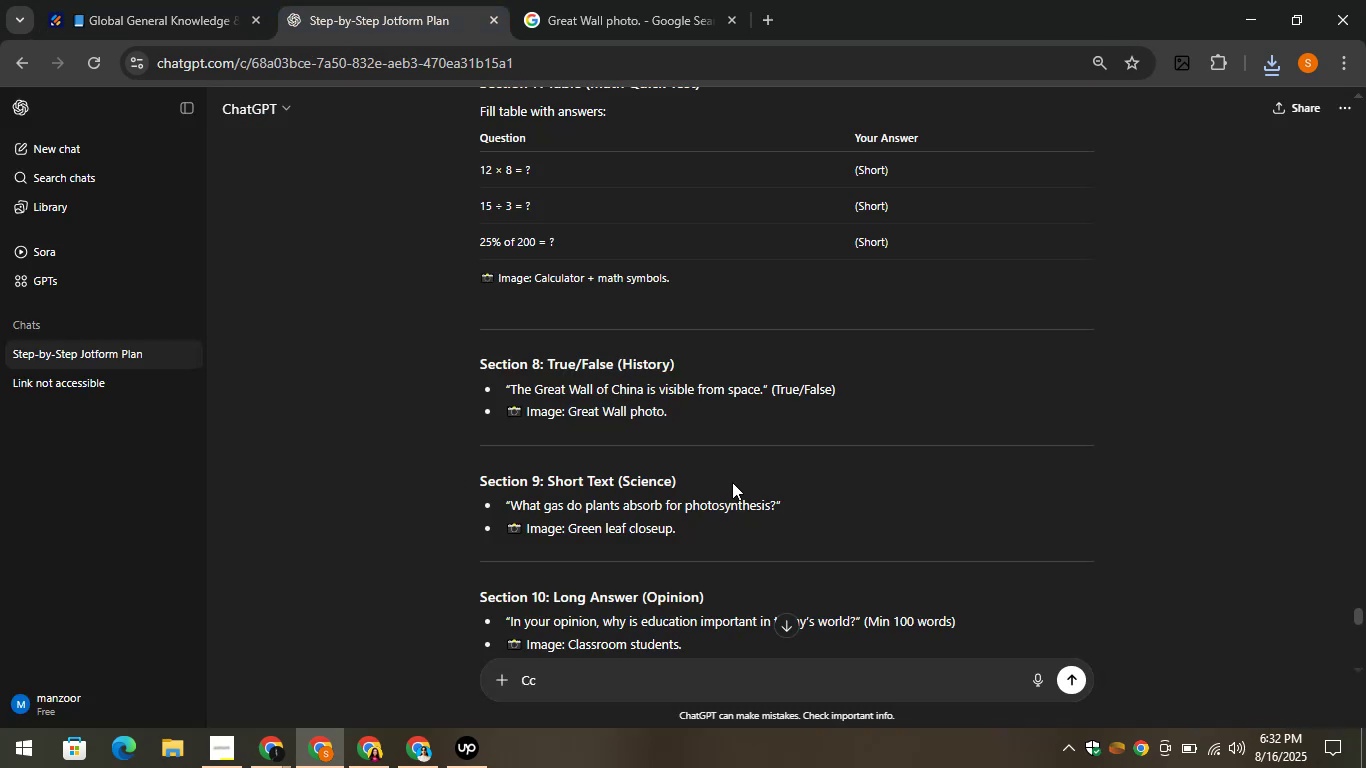 
left_click_drag(start_coordinate=[688, 484], to_coordinate=[548, 476])
 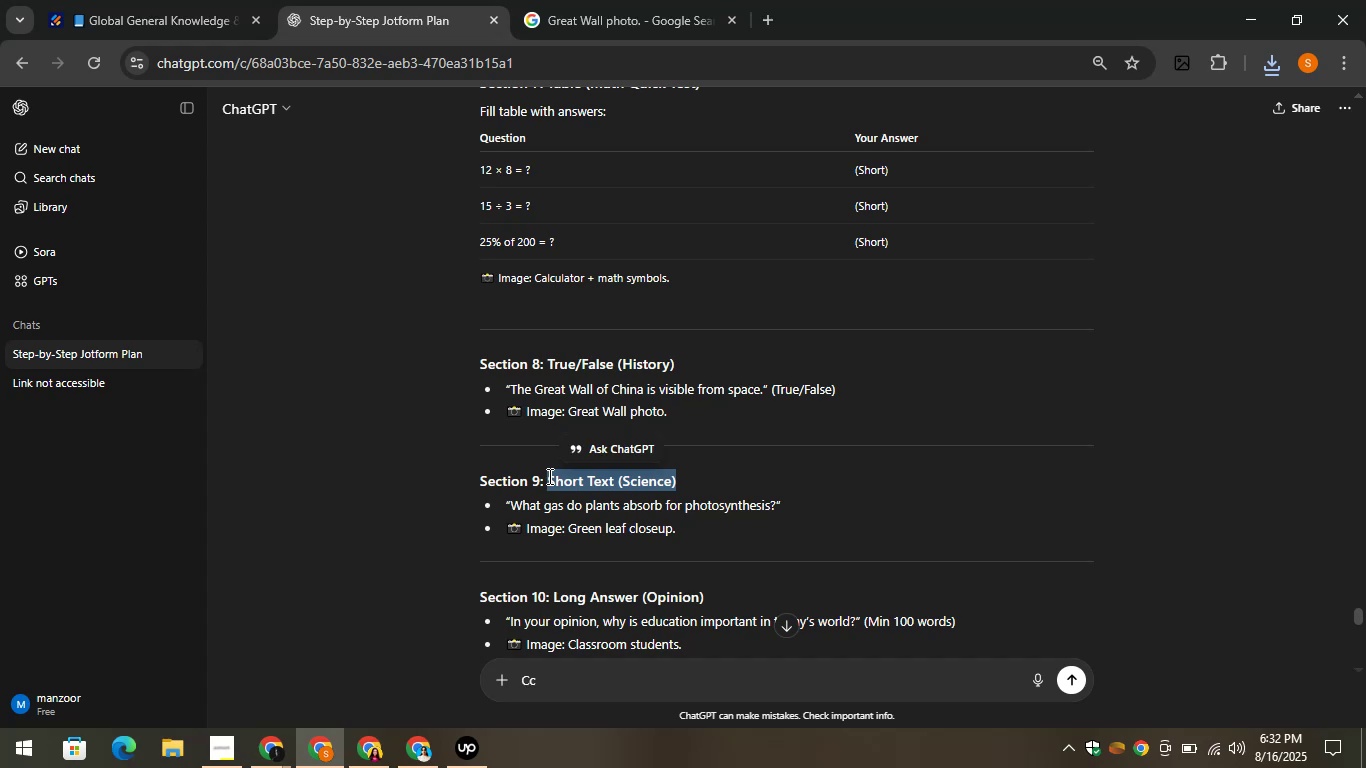 
right_click([548, 476])
 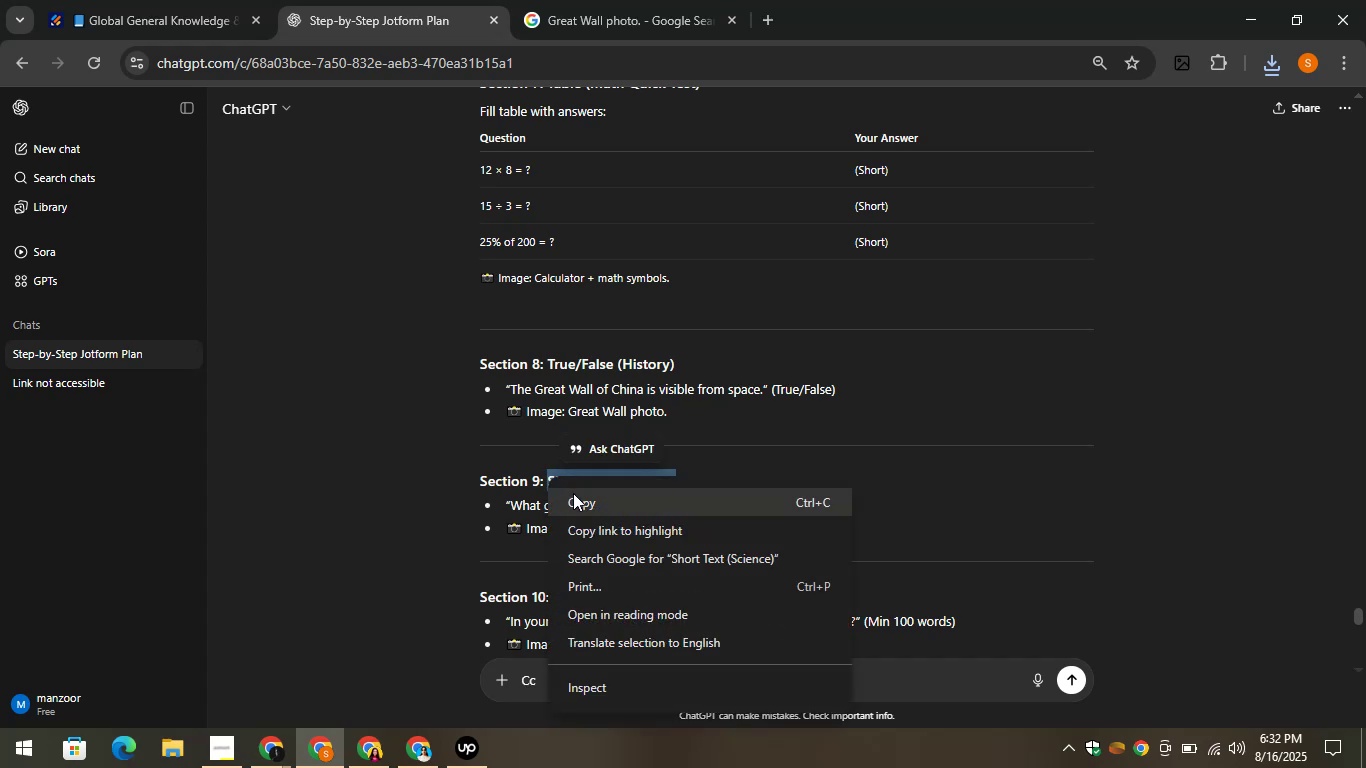 
left_click([575, 493])
 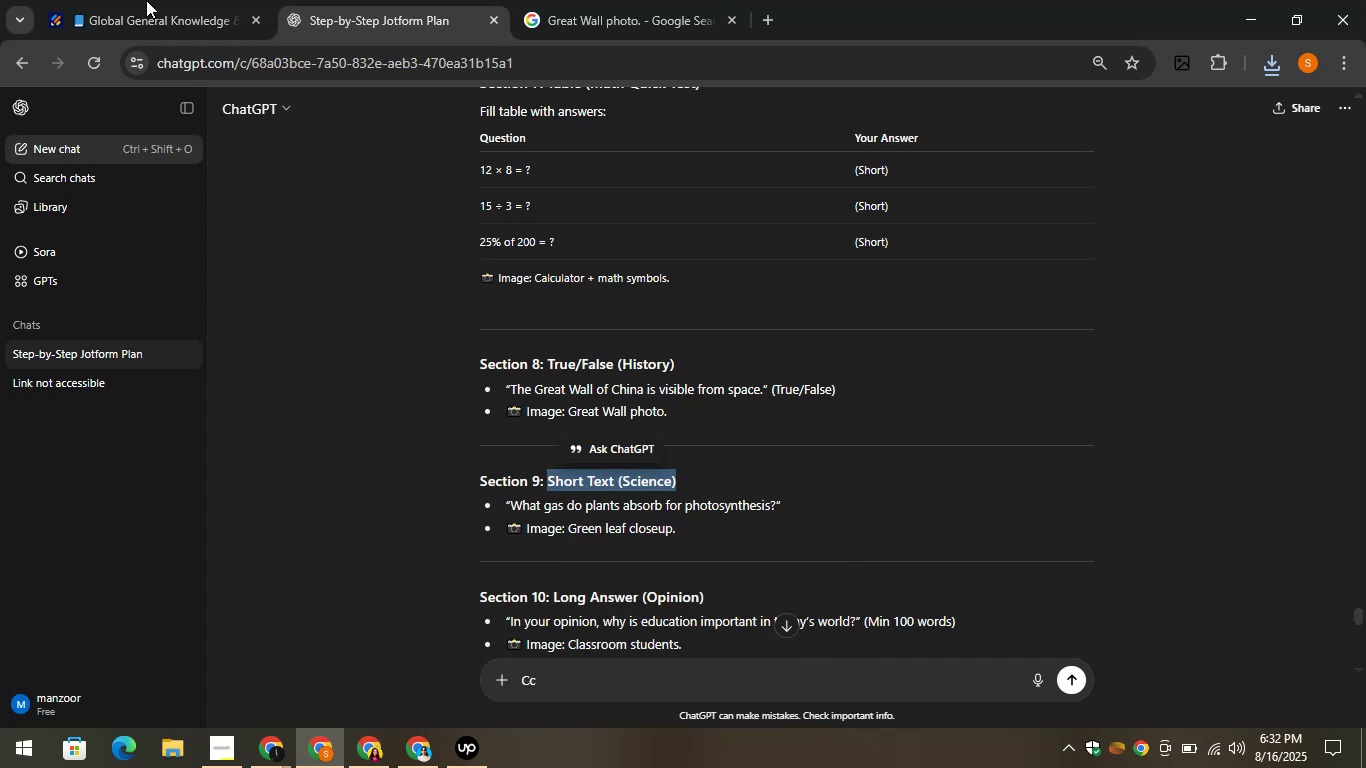 
left_click([154, 0])
 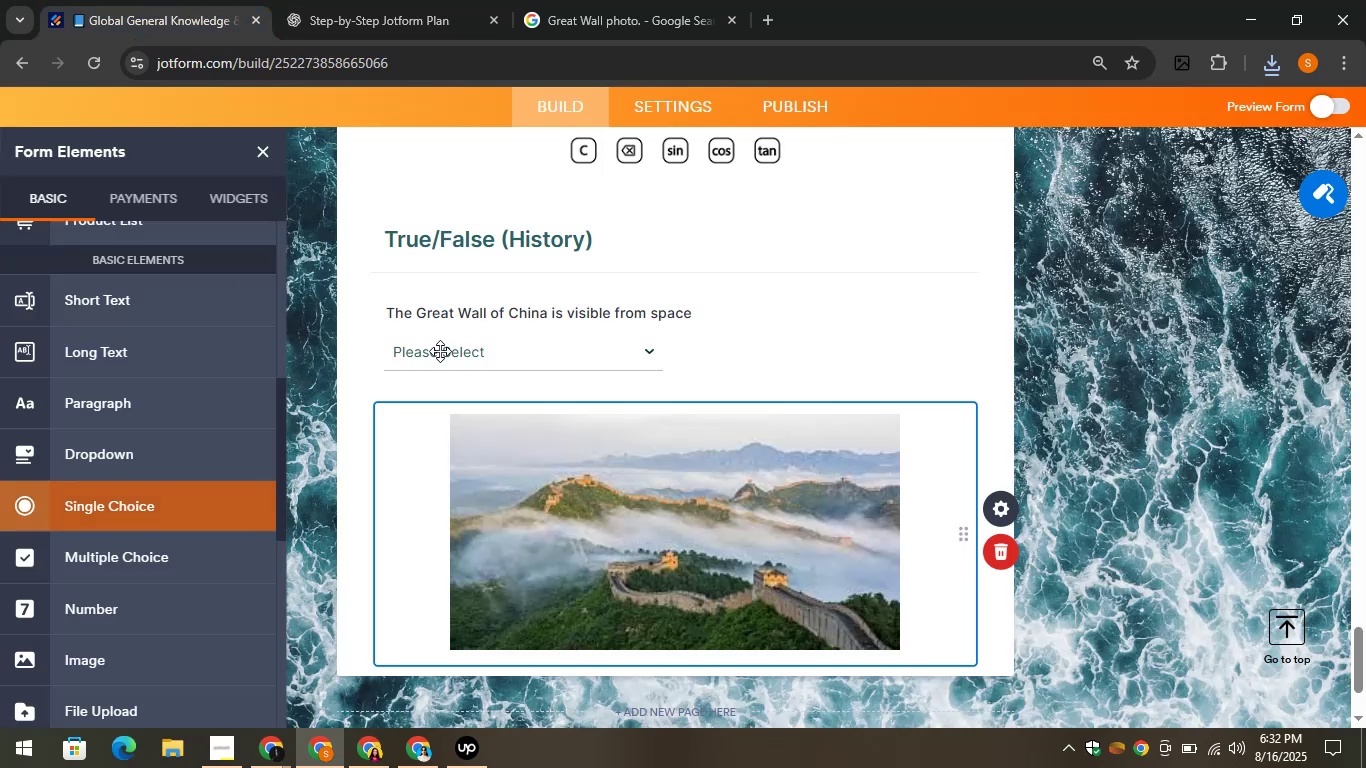 
left_click([403, 0])
 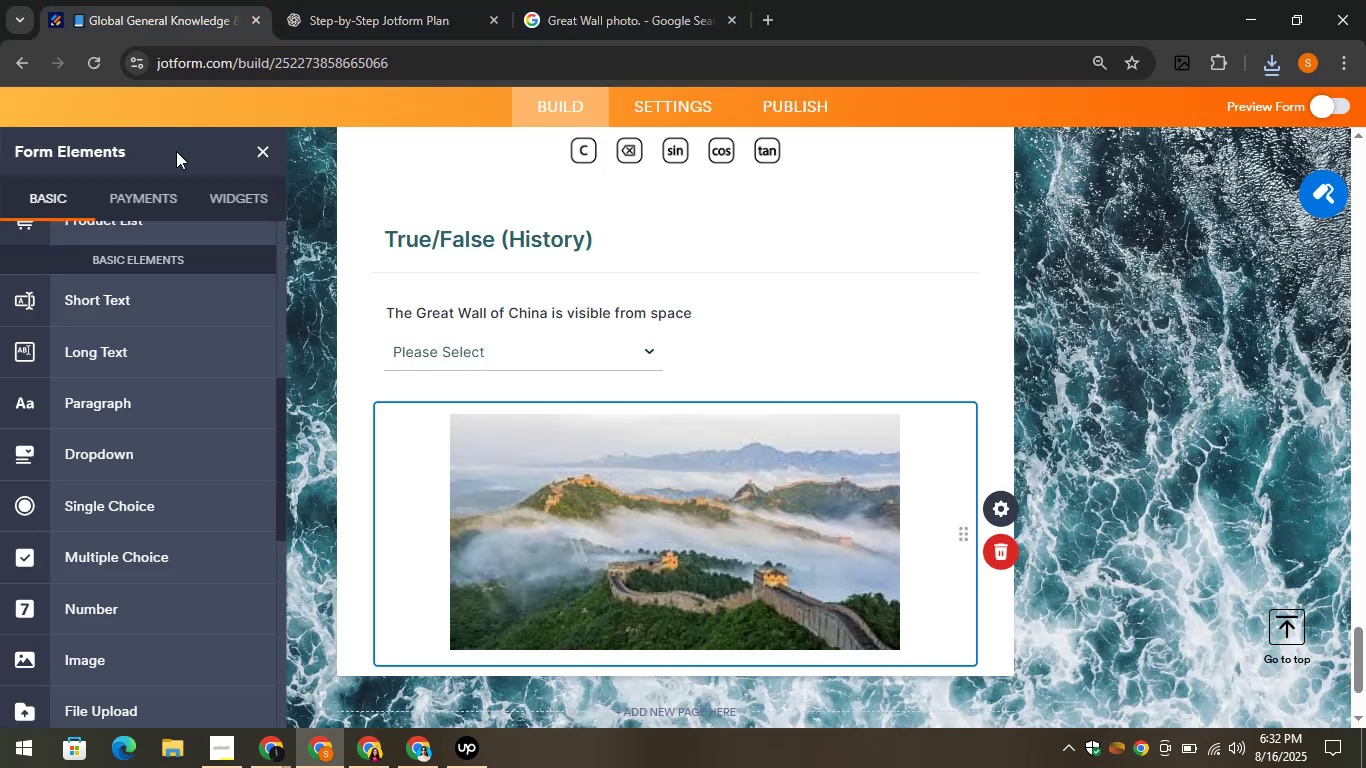 
scroll: coordinate [202, 347], scroll_direction: up, amount: 11.0
 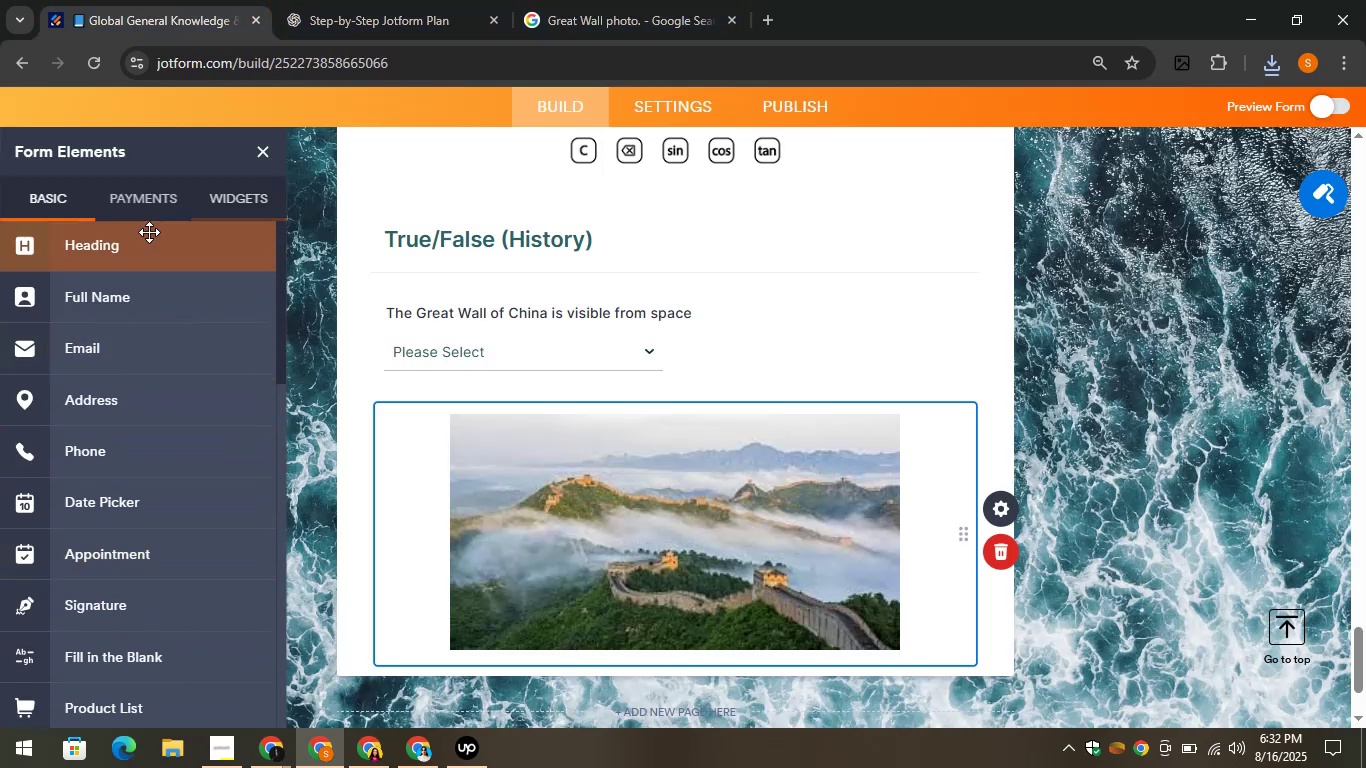 
left_click_drag(start_coordinate=[147, 232], to_coordinate=[544, 448])
 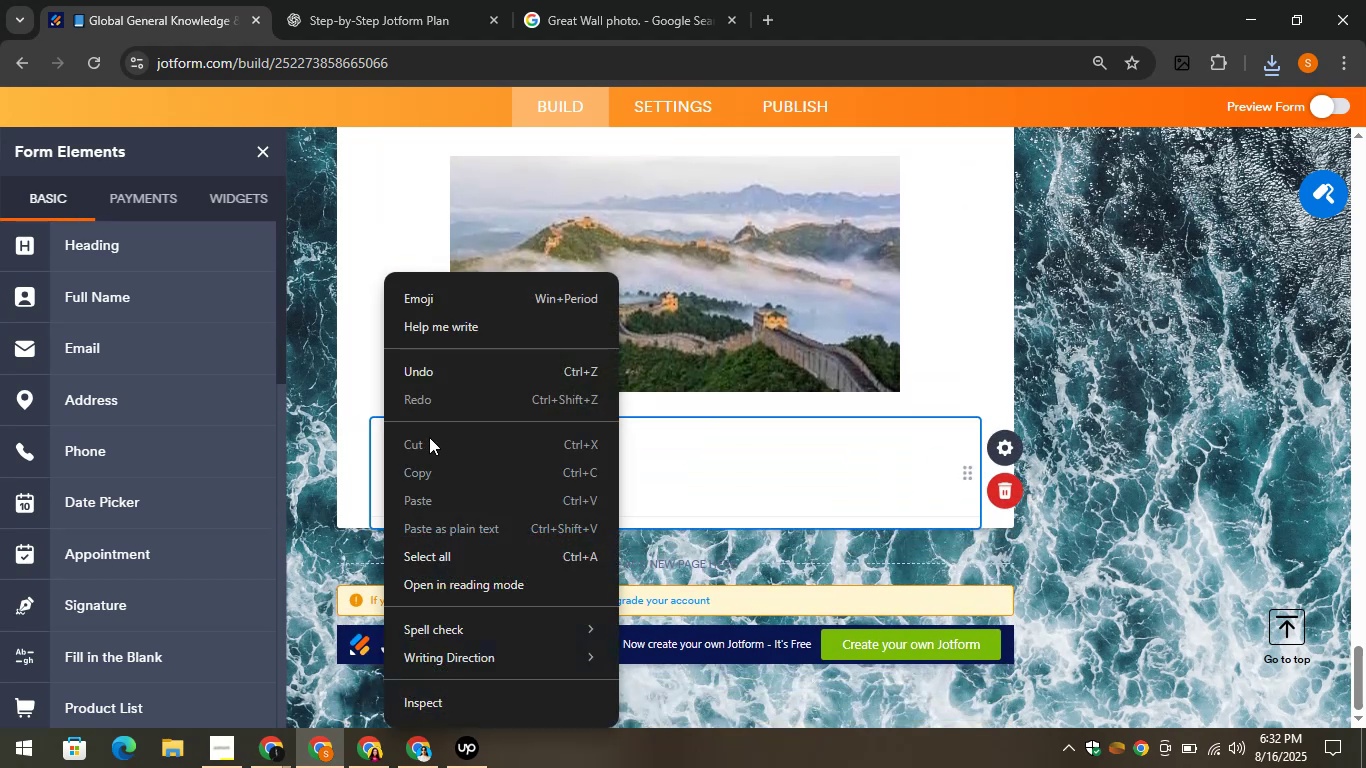 
left_click([741, 438])
 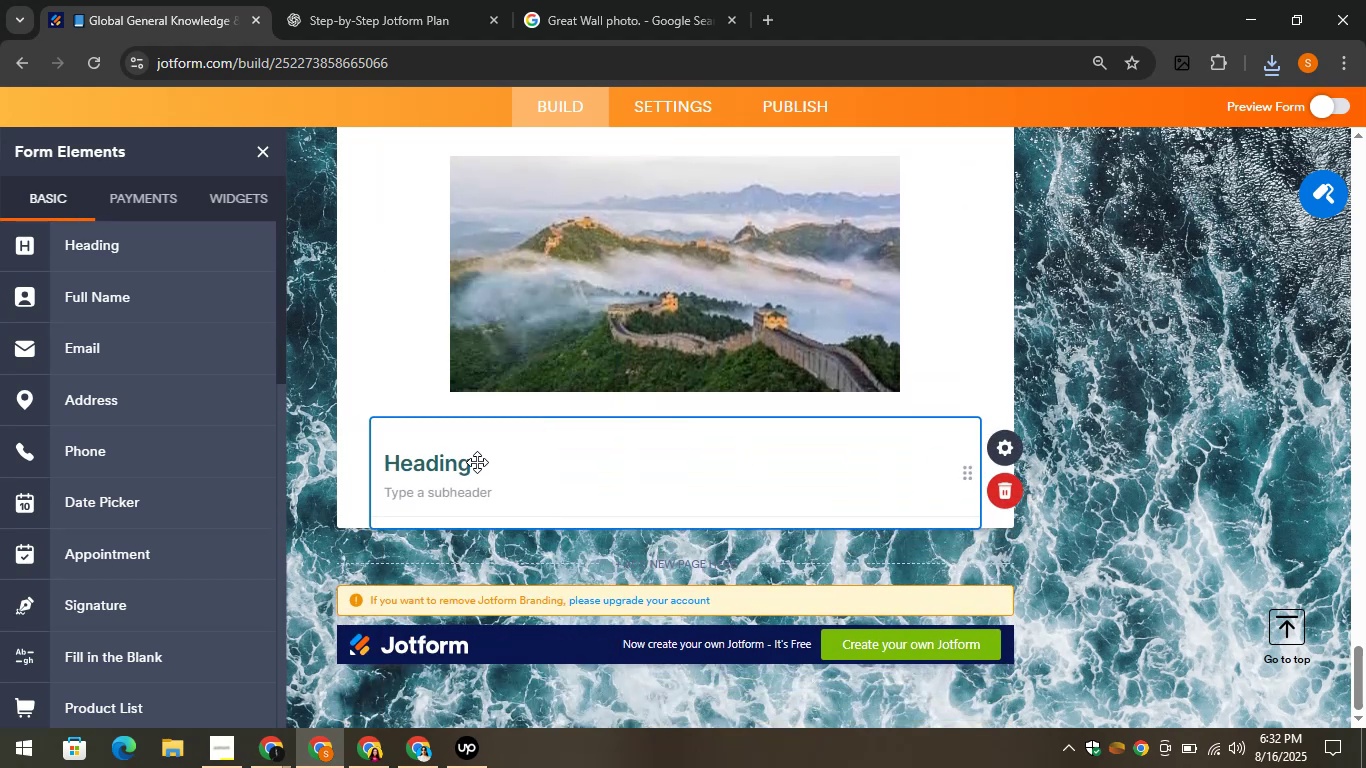 
left_click([475, 462])
 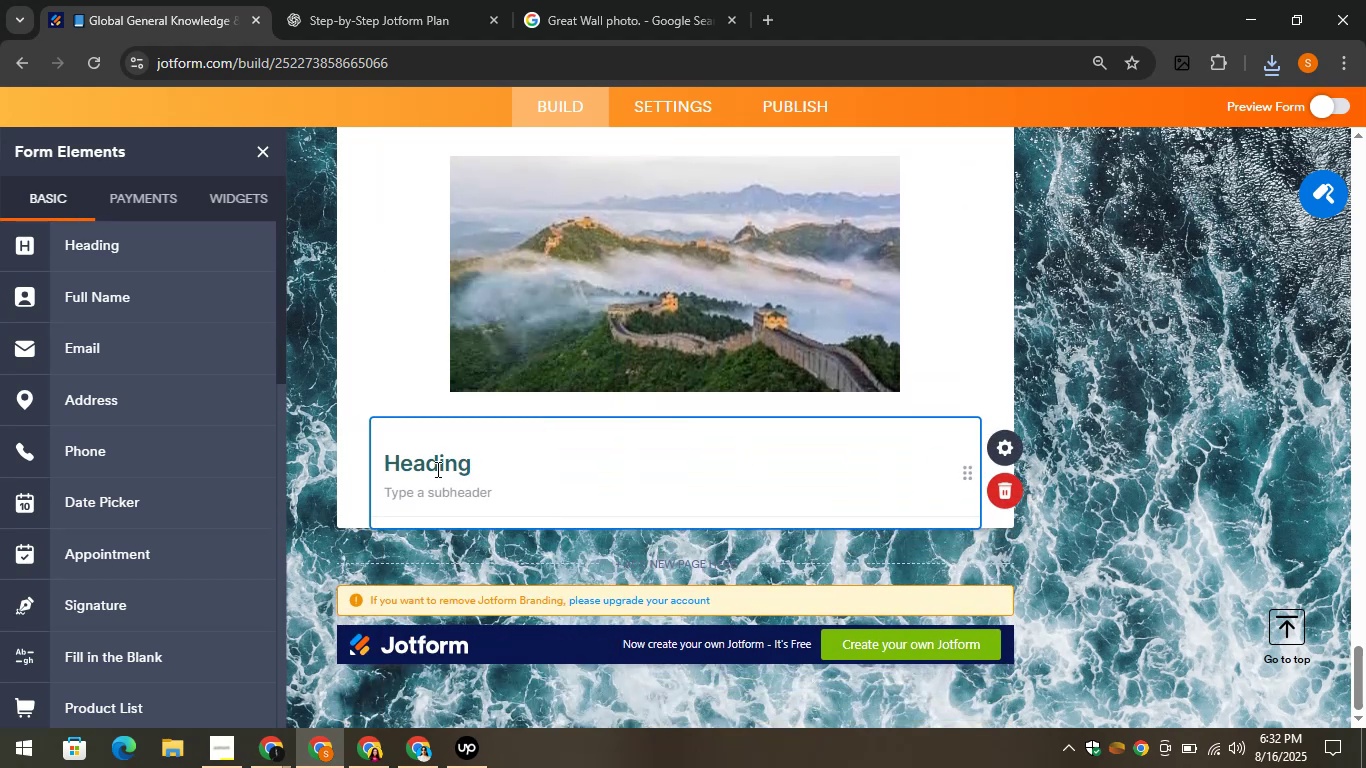 
left_click([436, 469])
 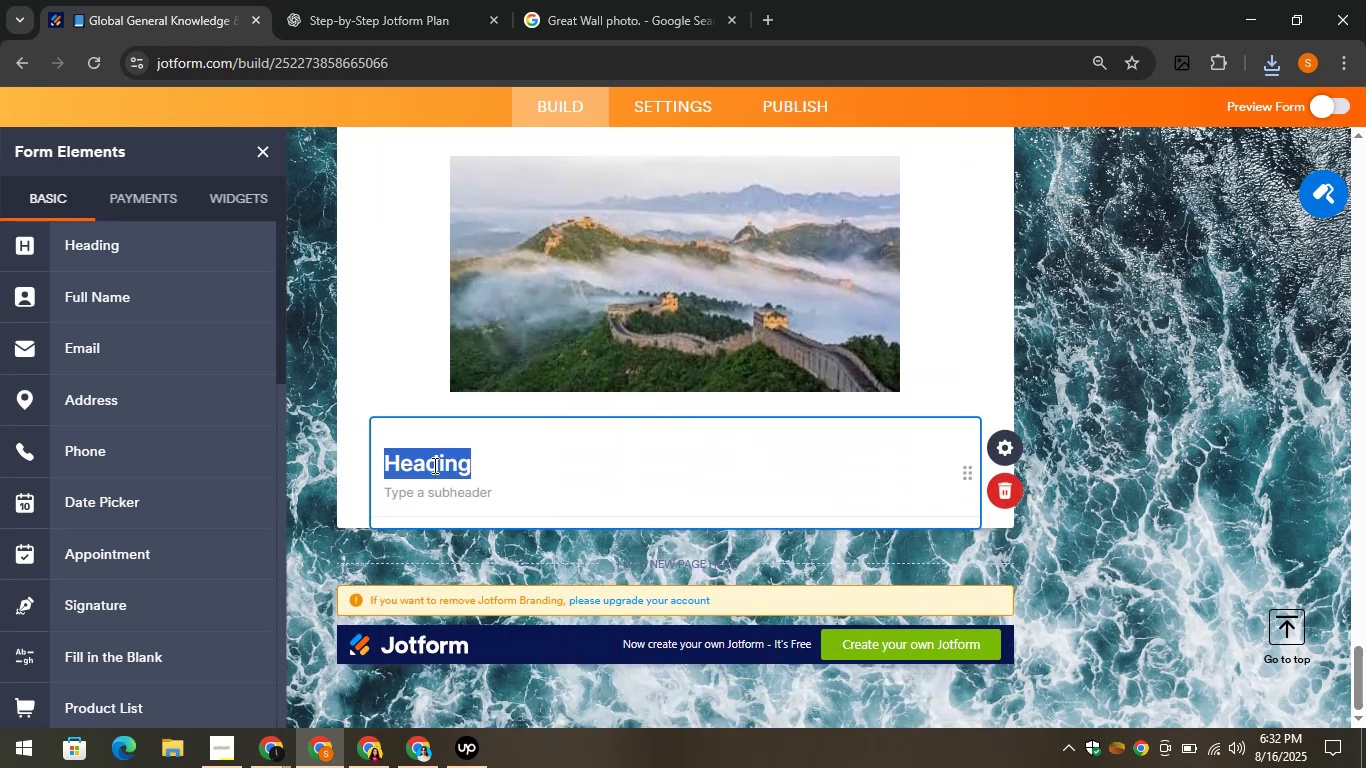 
right_click([433, 464])
 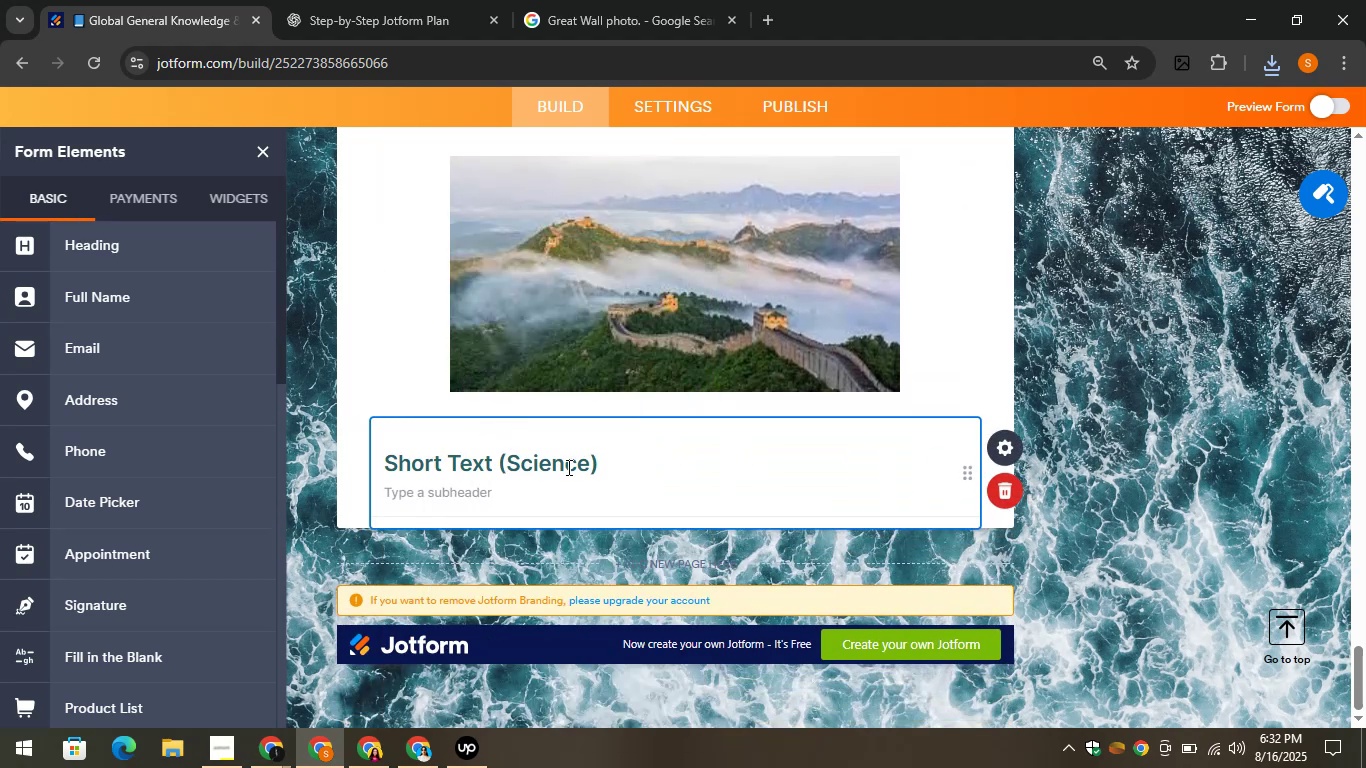 
left_click([365, 0])
 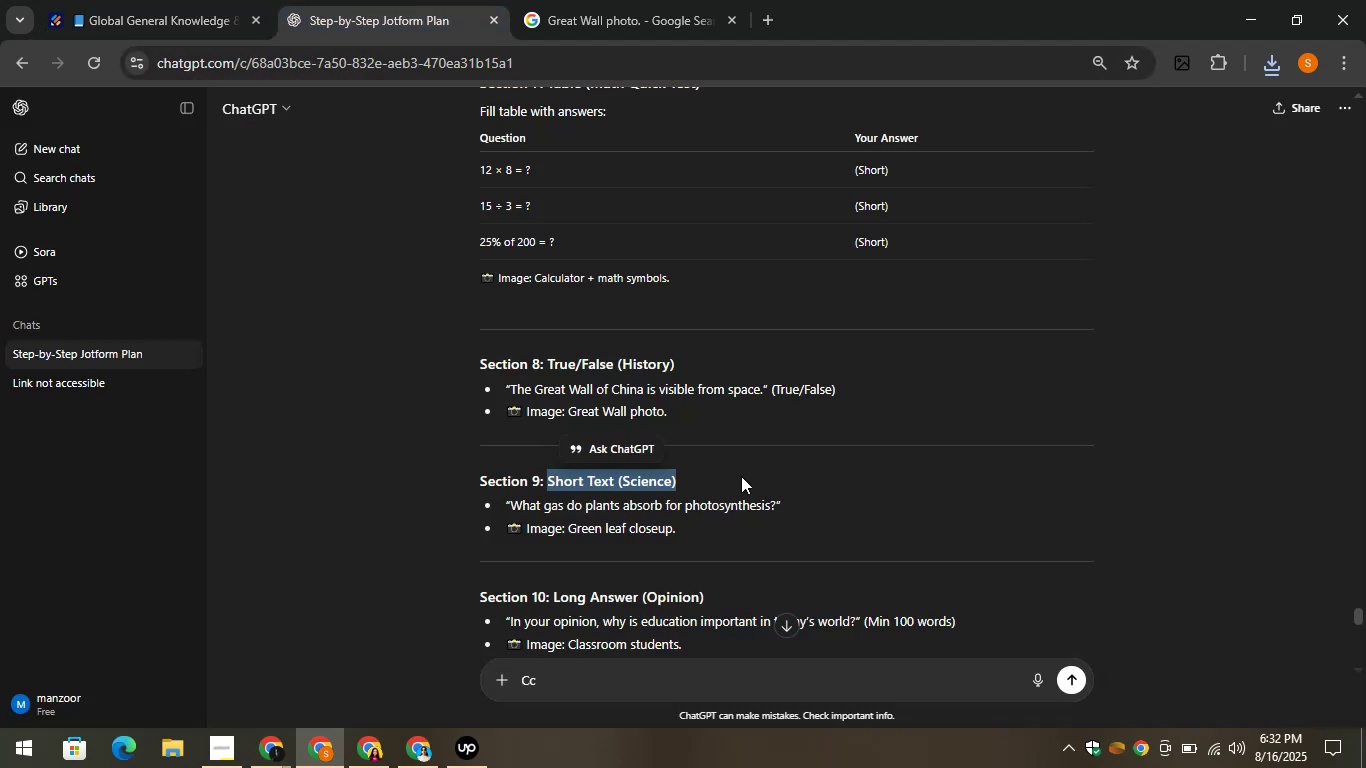 
left_click([730, 468])
 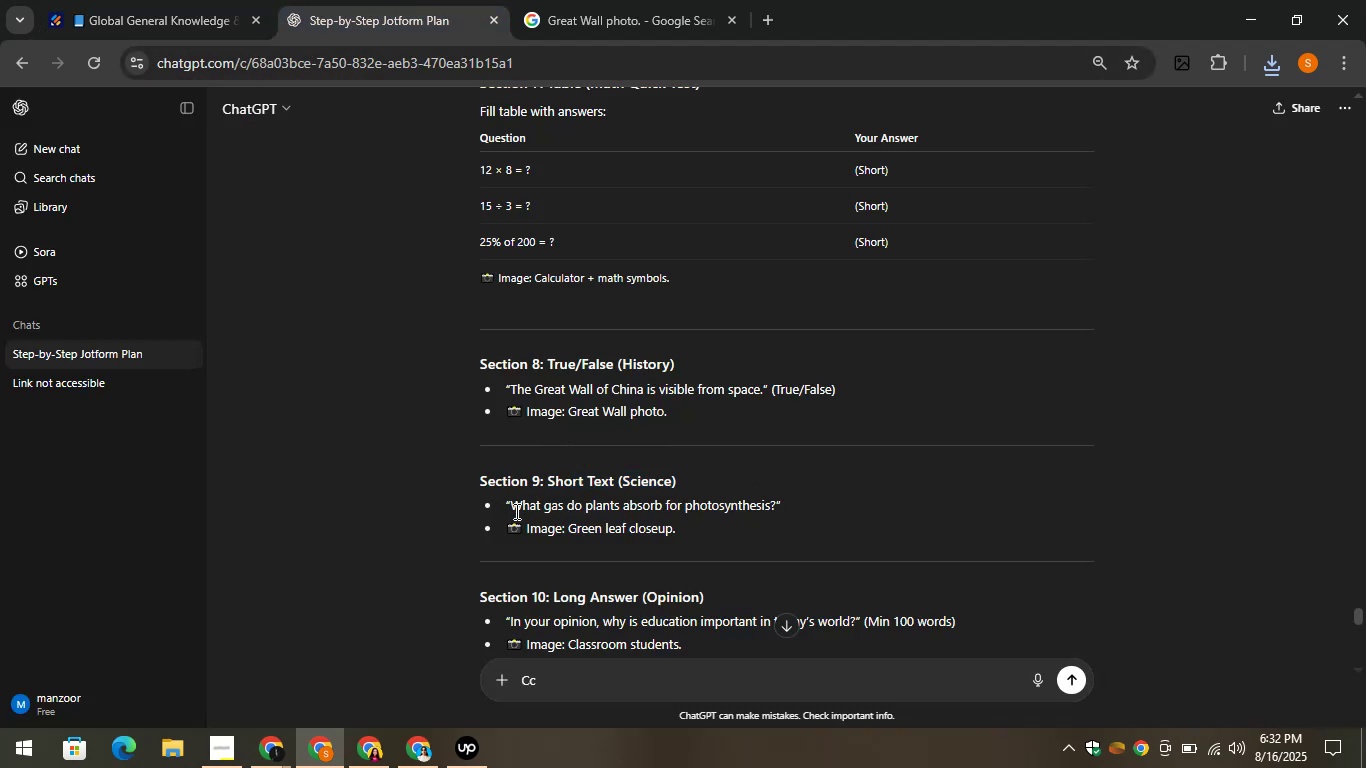 
left_click_drag(start_coordinate=[510, 510], to_coordinate=[774, 509])
 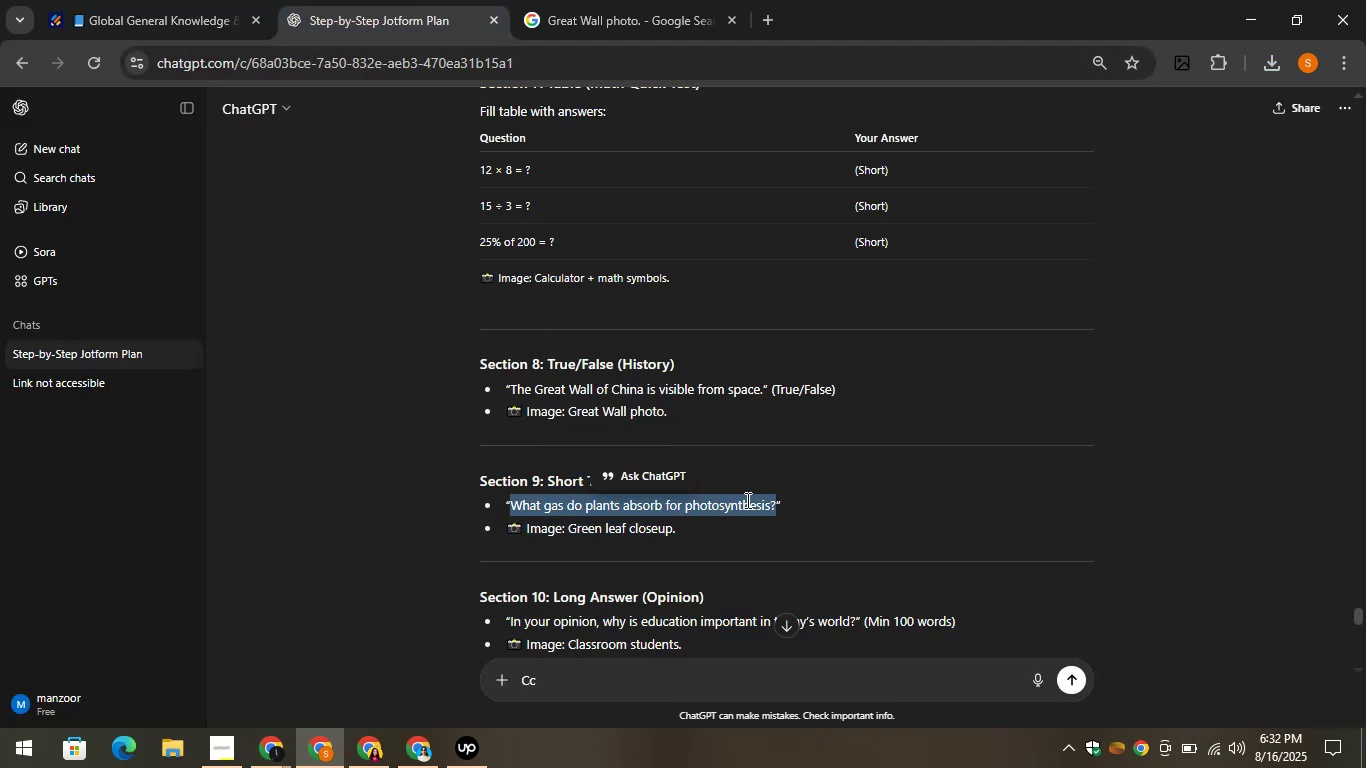 
right_click([735, 498])
 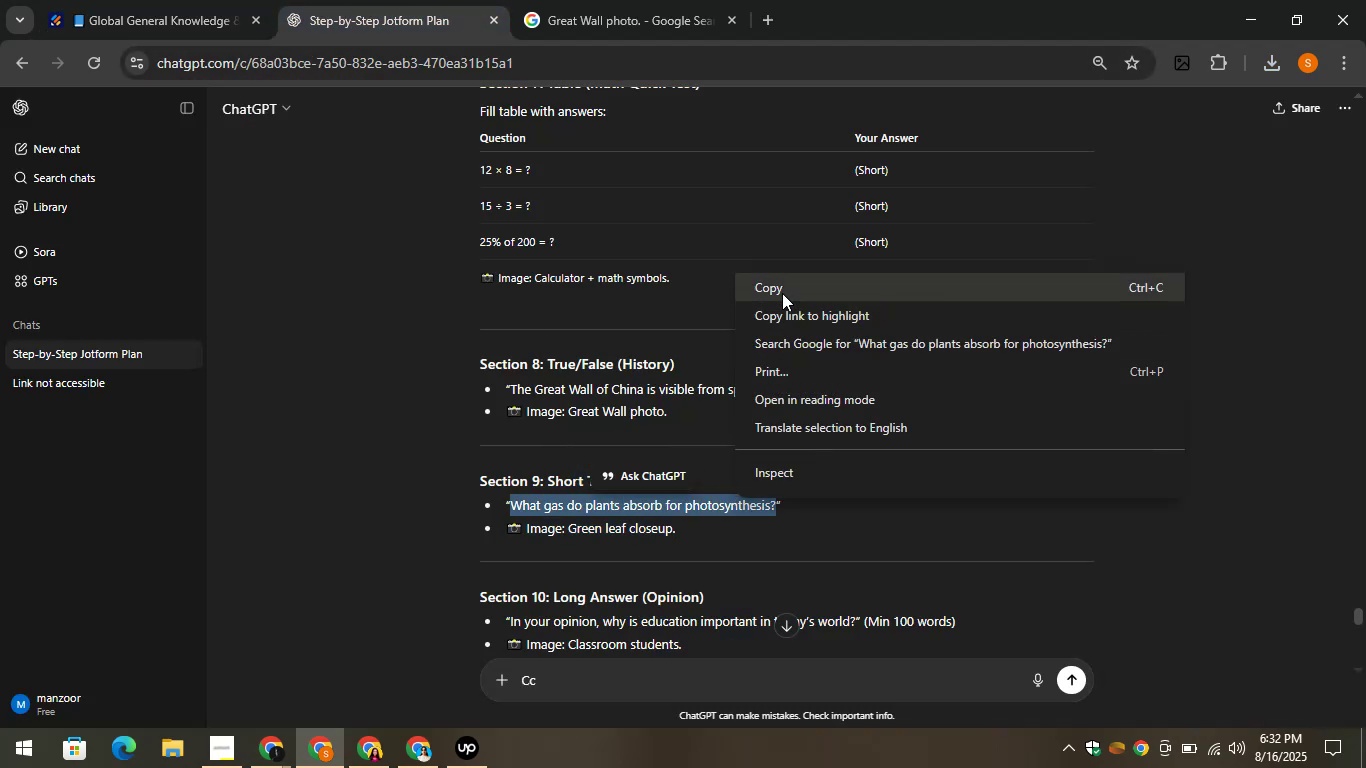 
left_click([778, 281])
 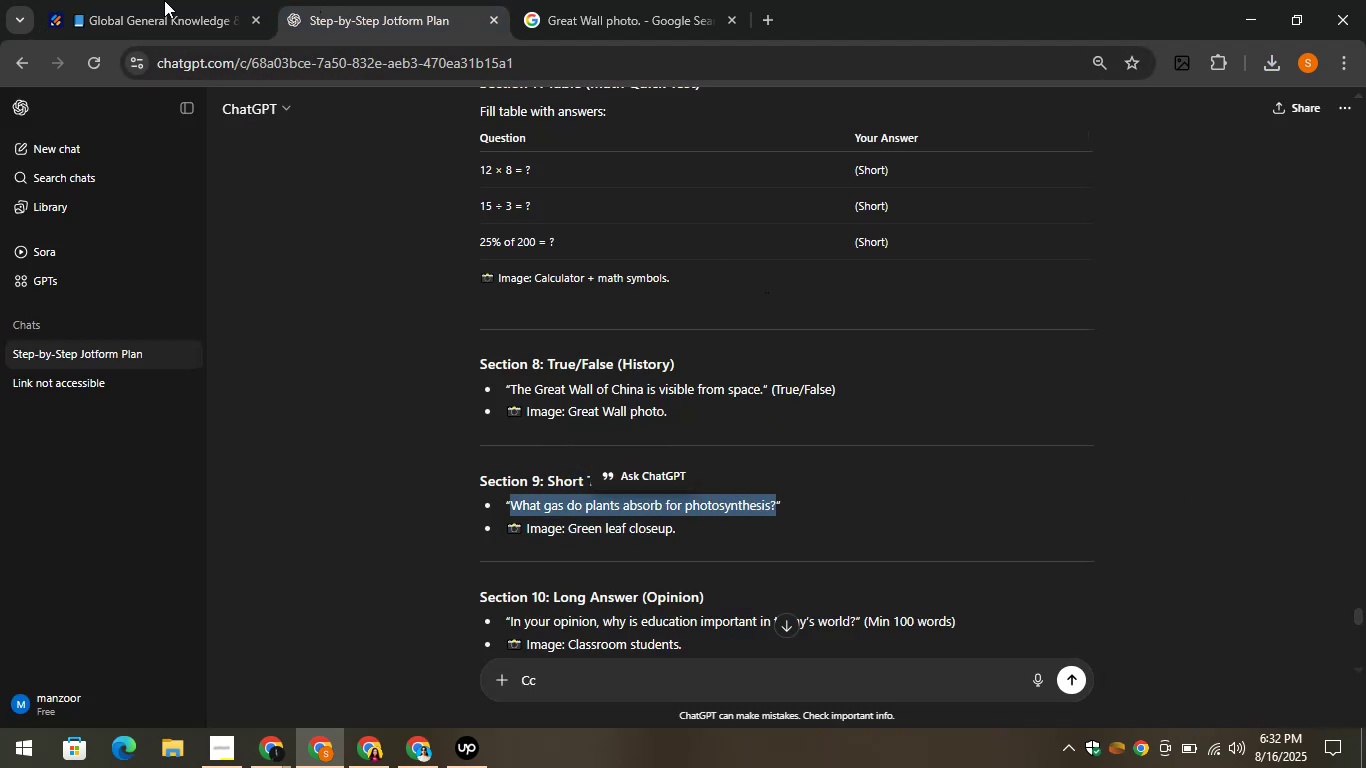 
left_click([135, 0])
 